 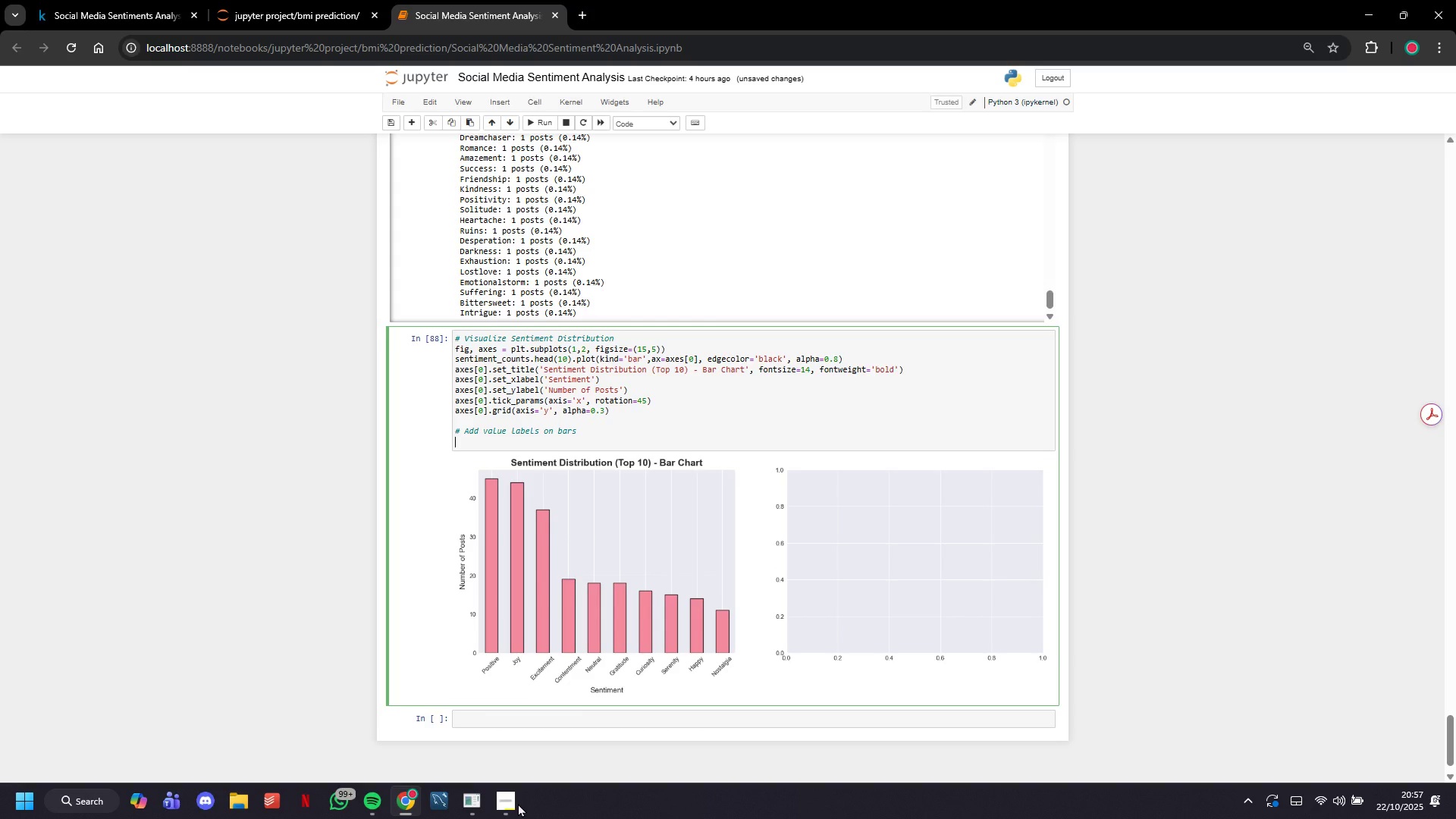 
type(for i, v in enumerate(sentim)
 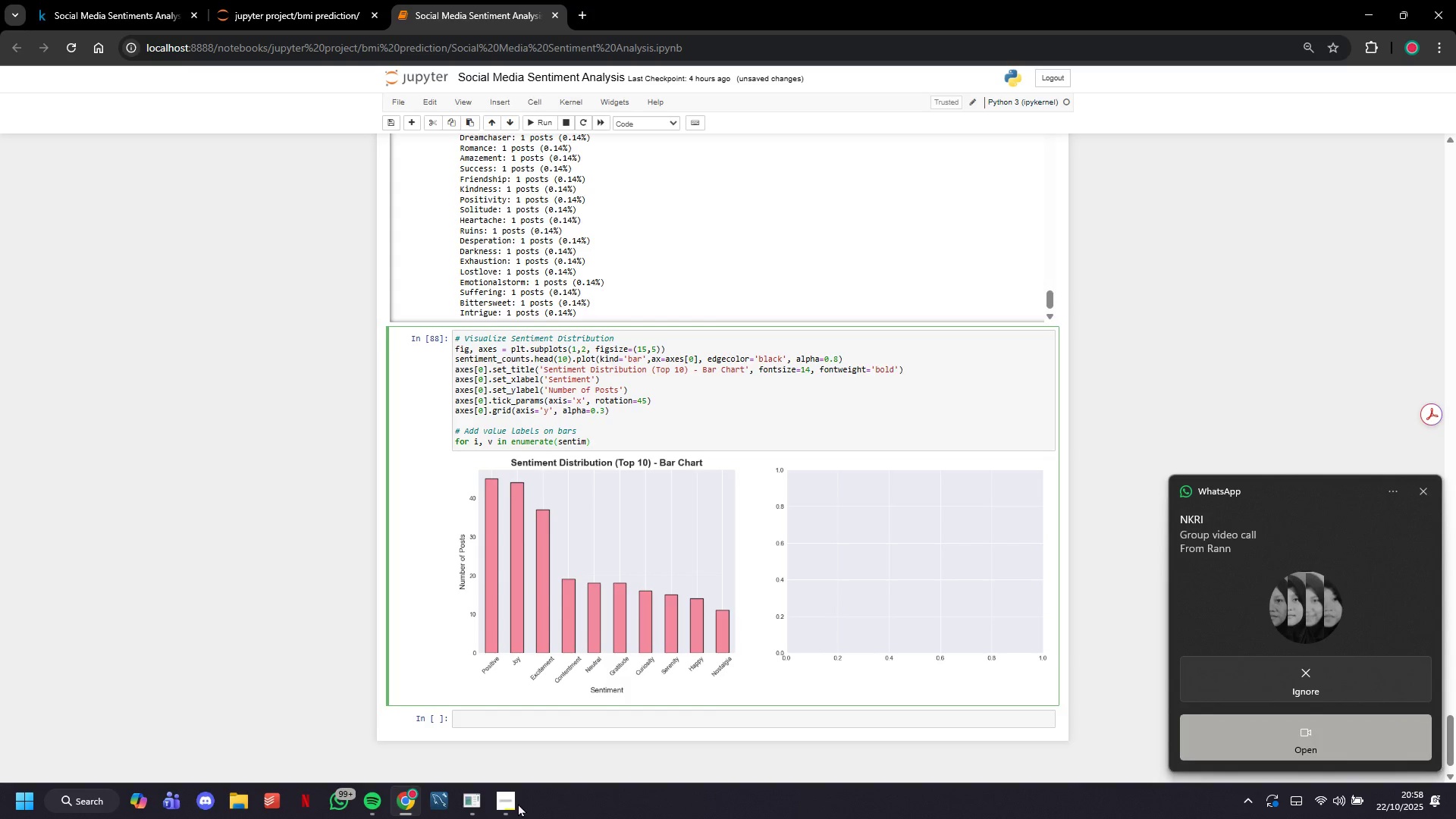 
left_click([1310, 675])
 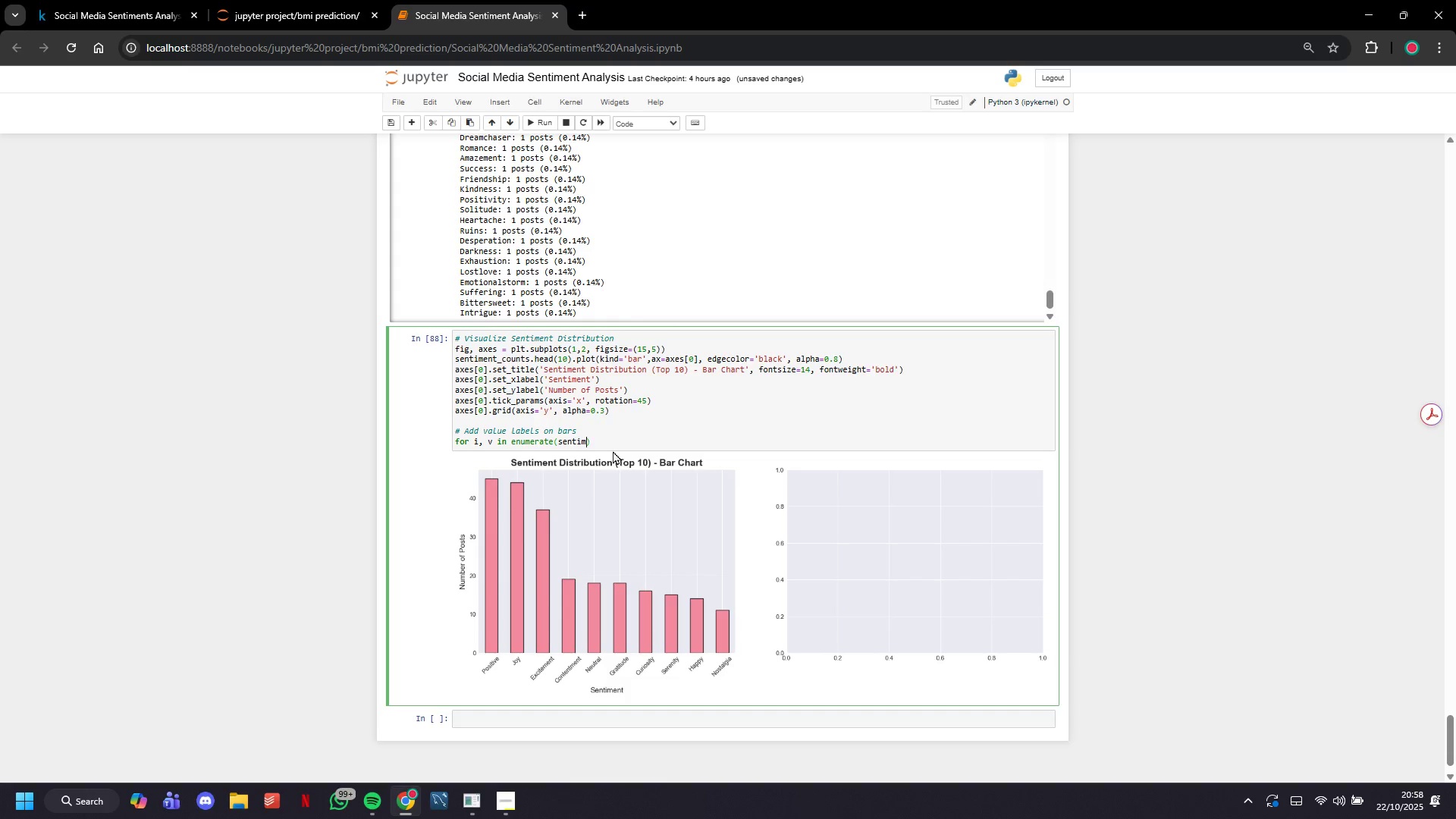 
type(ent_)
 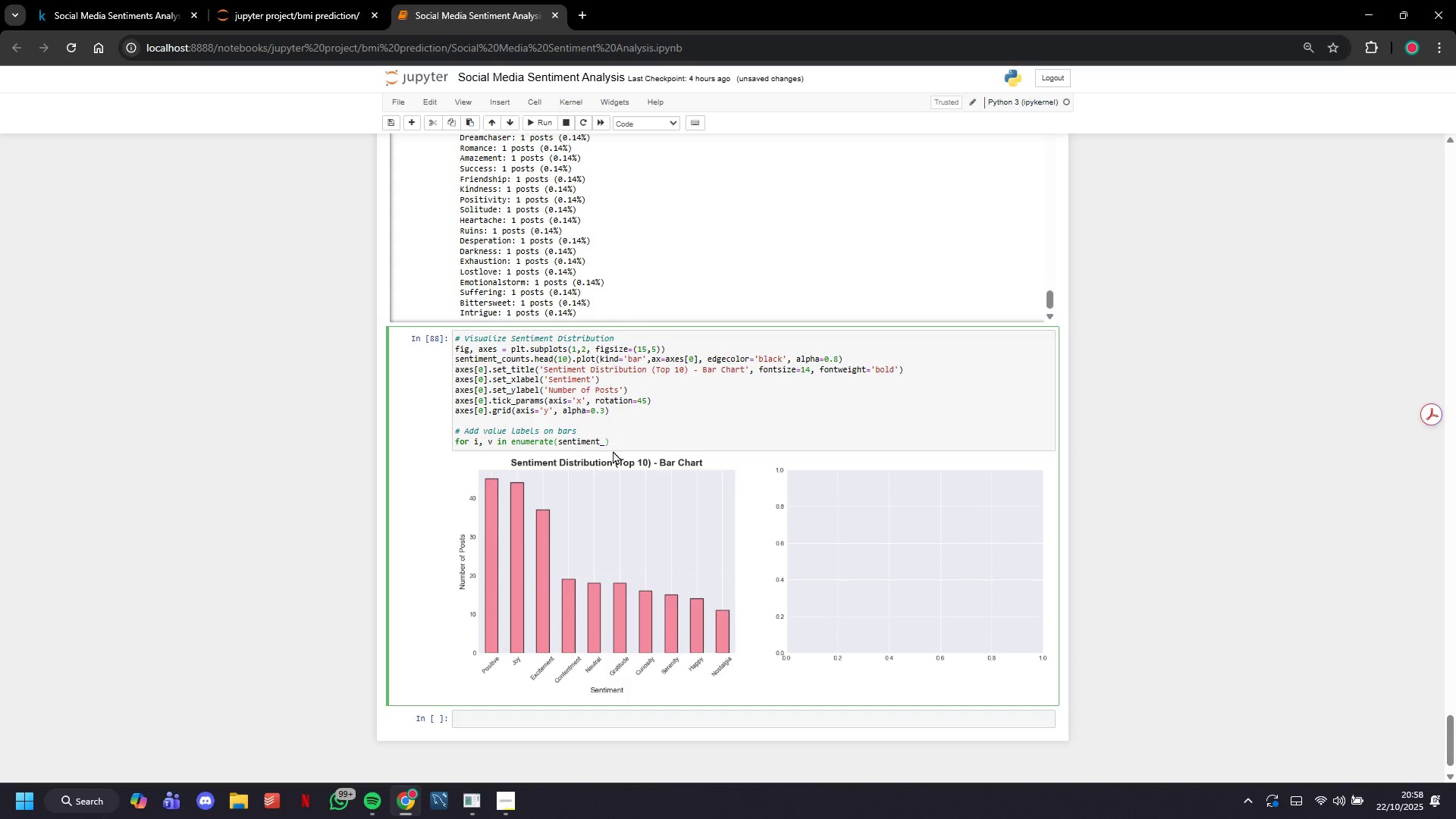 
wait(10.23)
 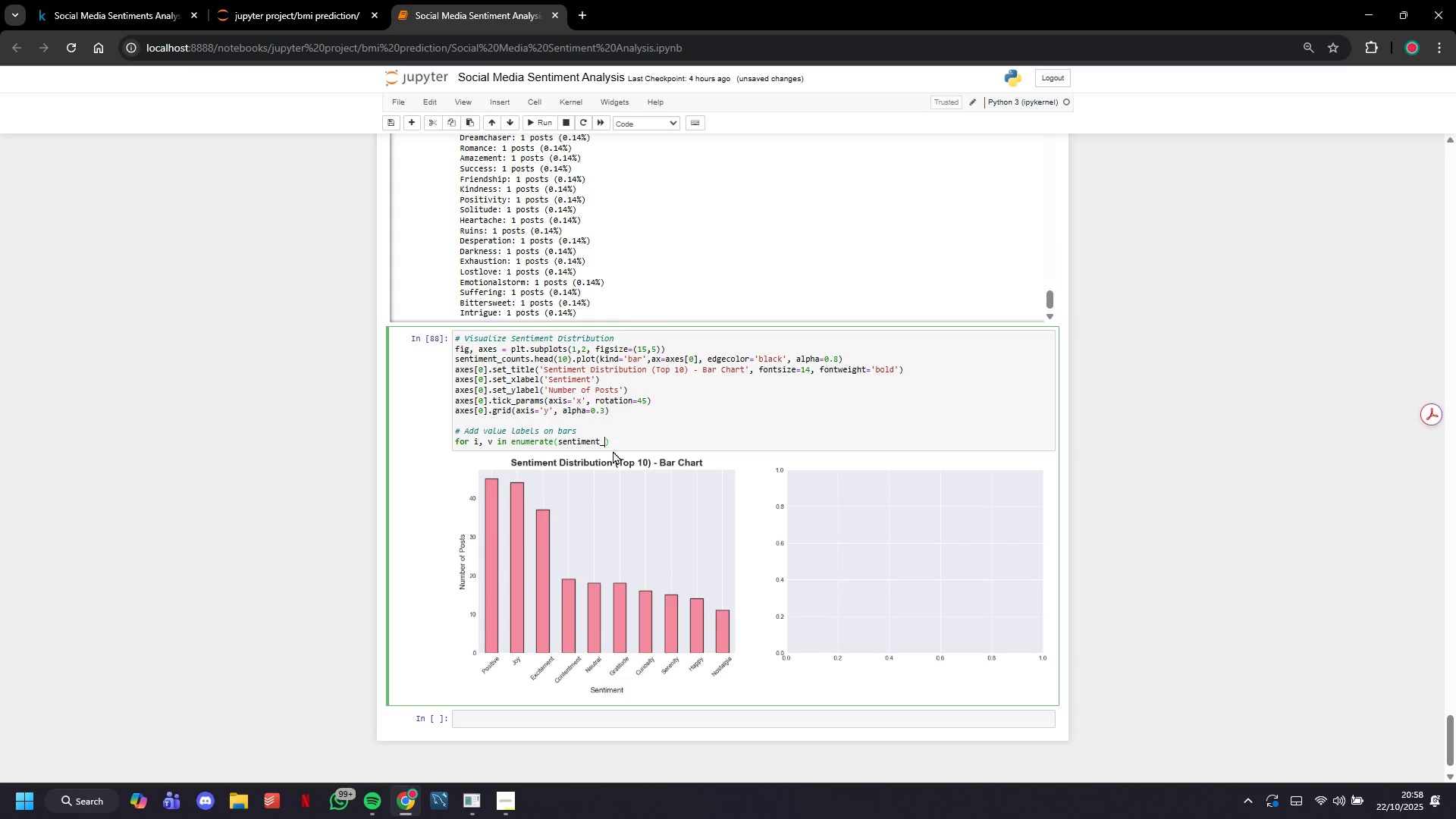 
type(counts.valus])
key(Backspace)
key(Backspace)
type(es)
 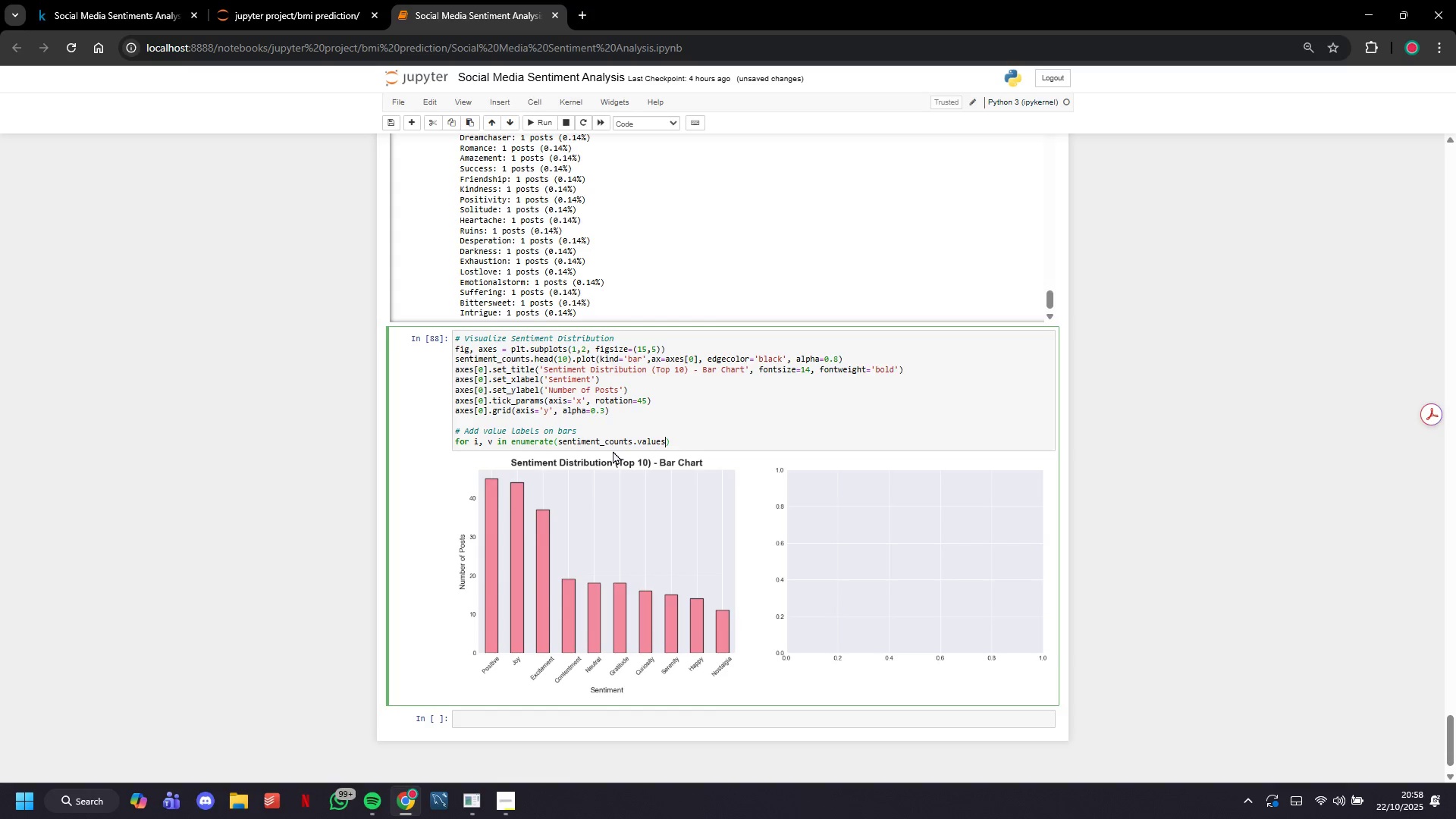 
key(ArrowRight)
 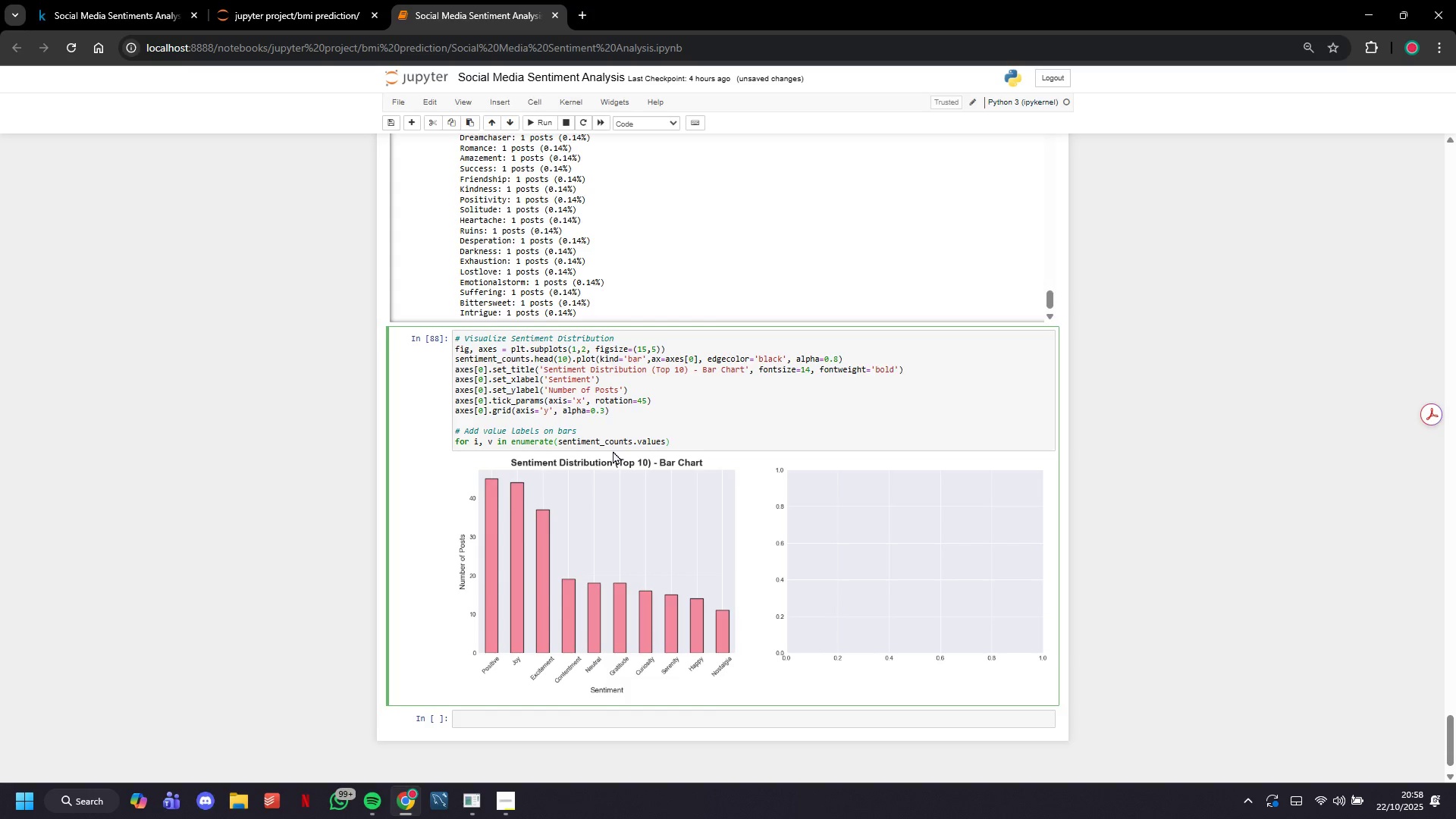 
key(Shift+Semicolon)
 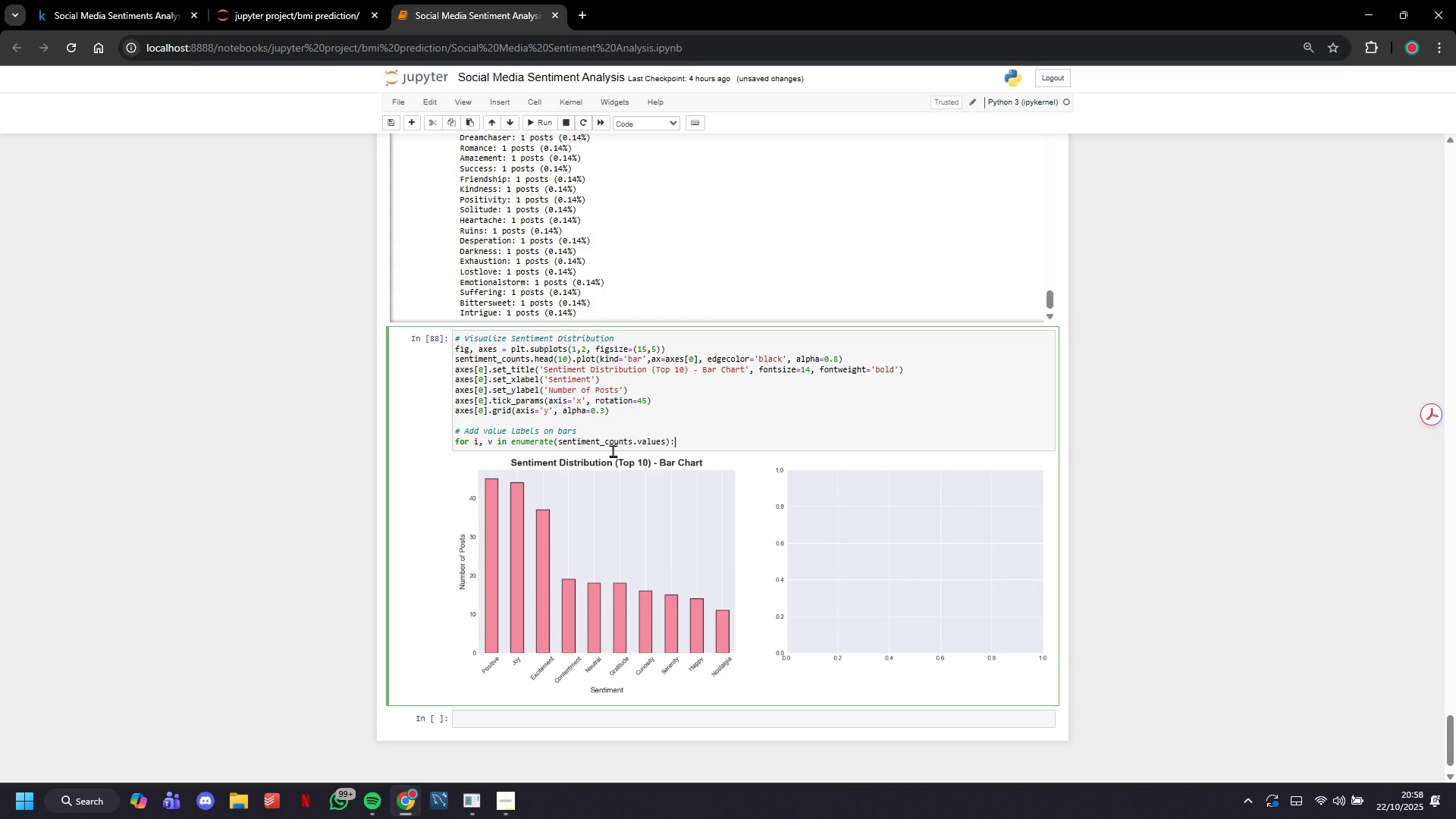 
key(Enter)
 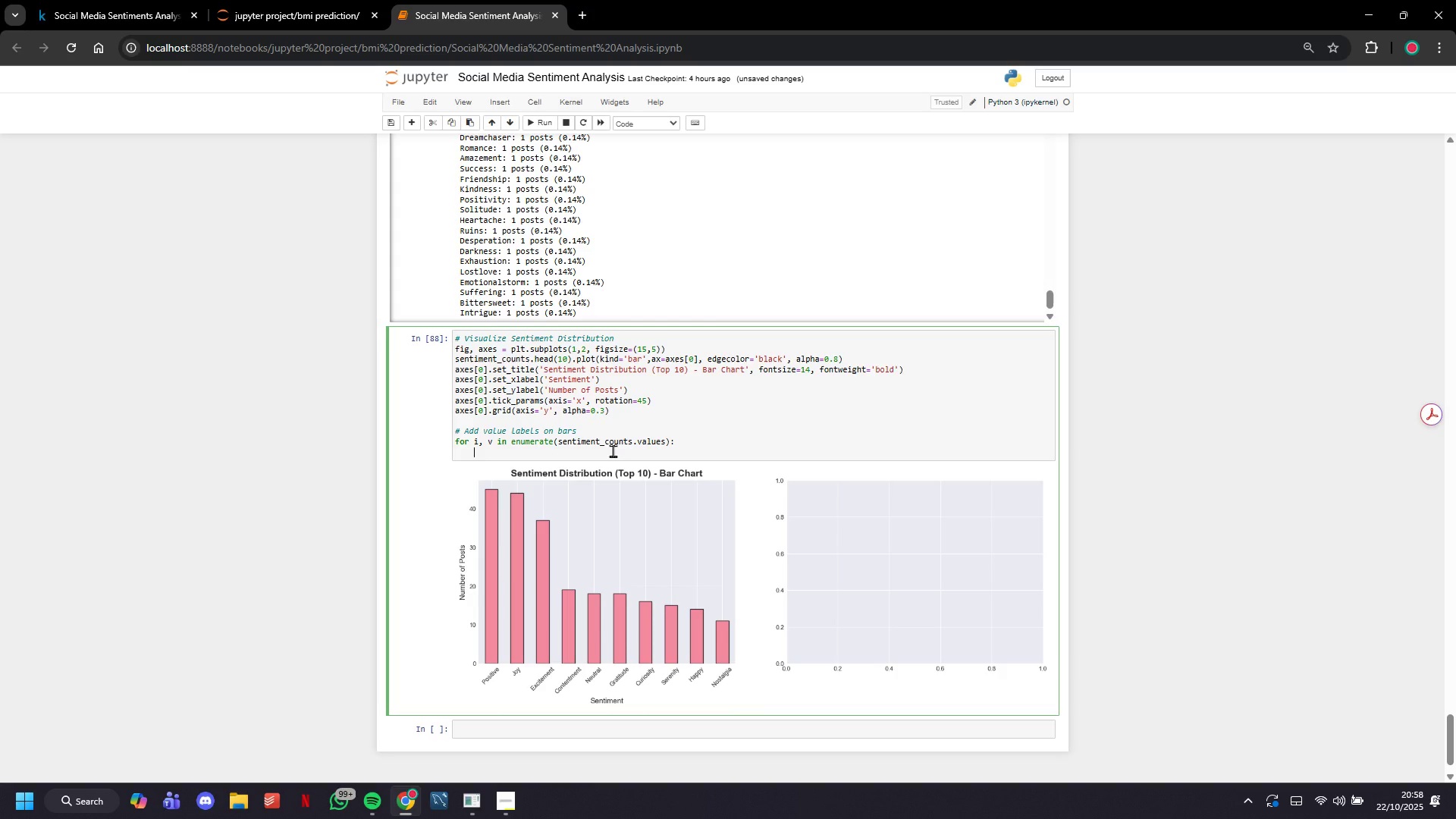 
type(axes[0)
 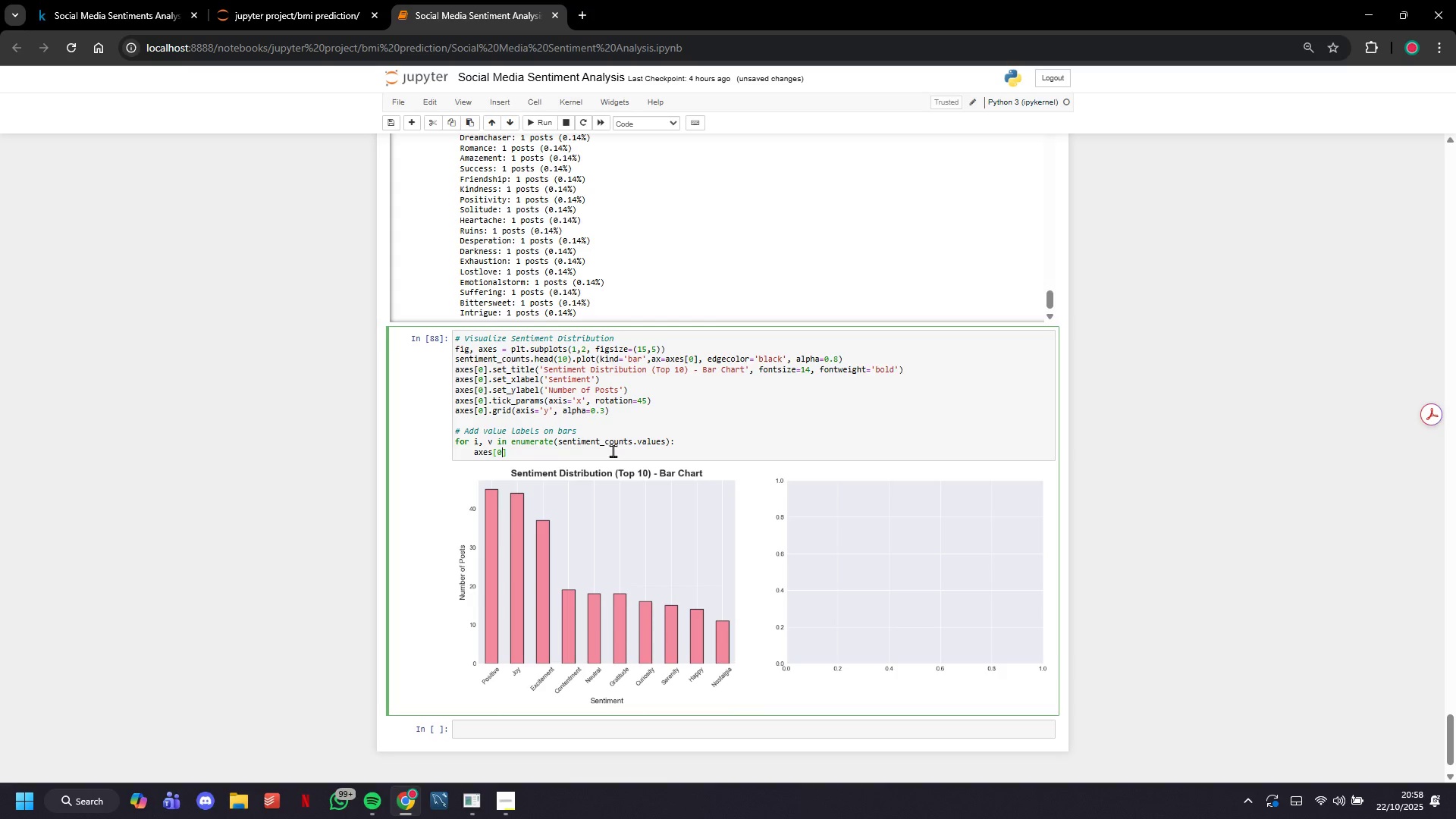 
key(ArrowRight)
 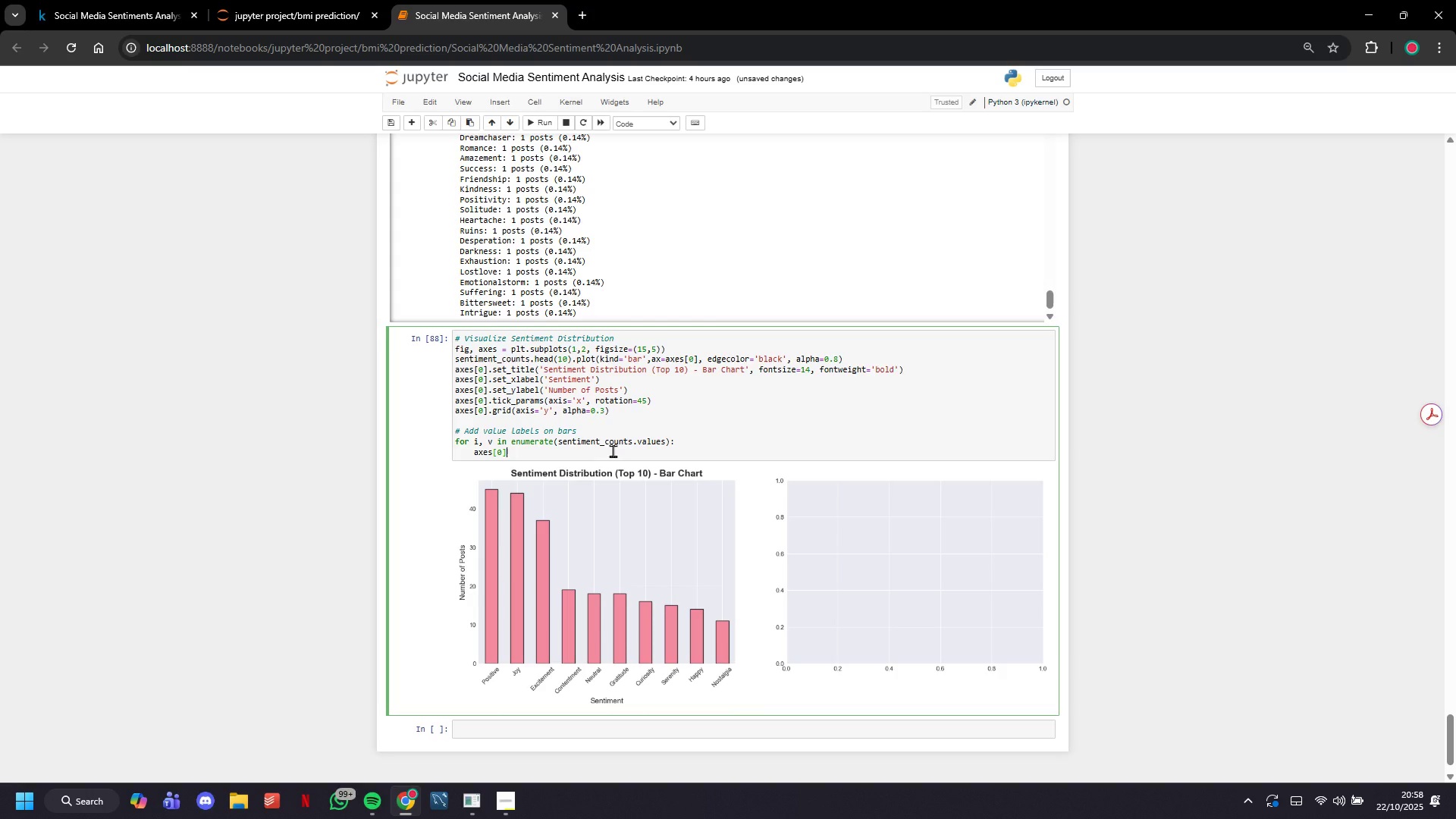 
type(.text(i,v+50,str(v)
 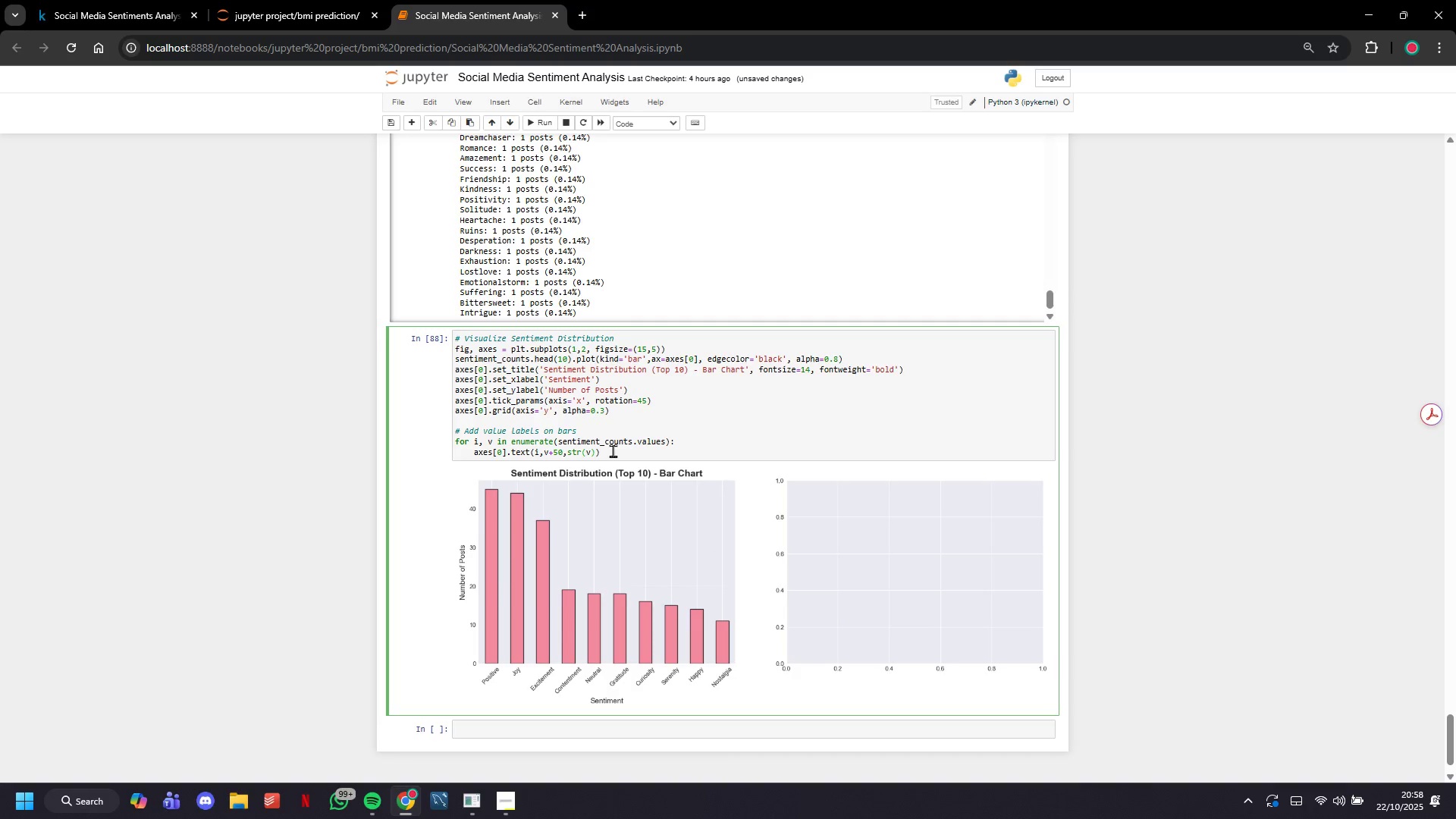 
key(ArrowRight)
 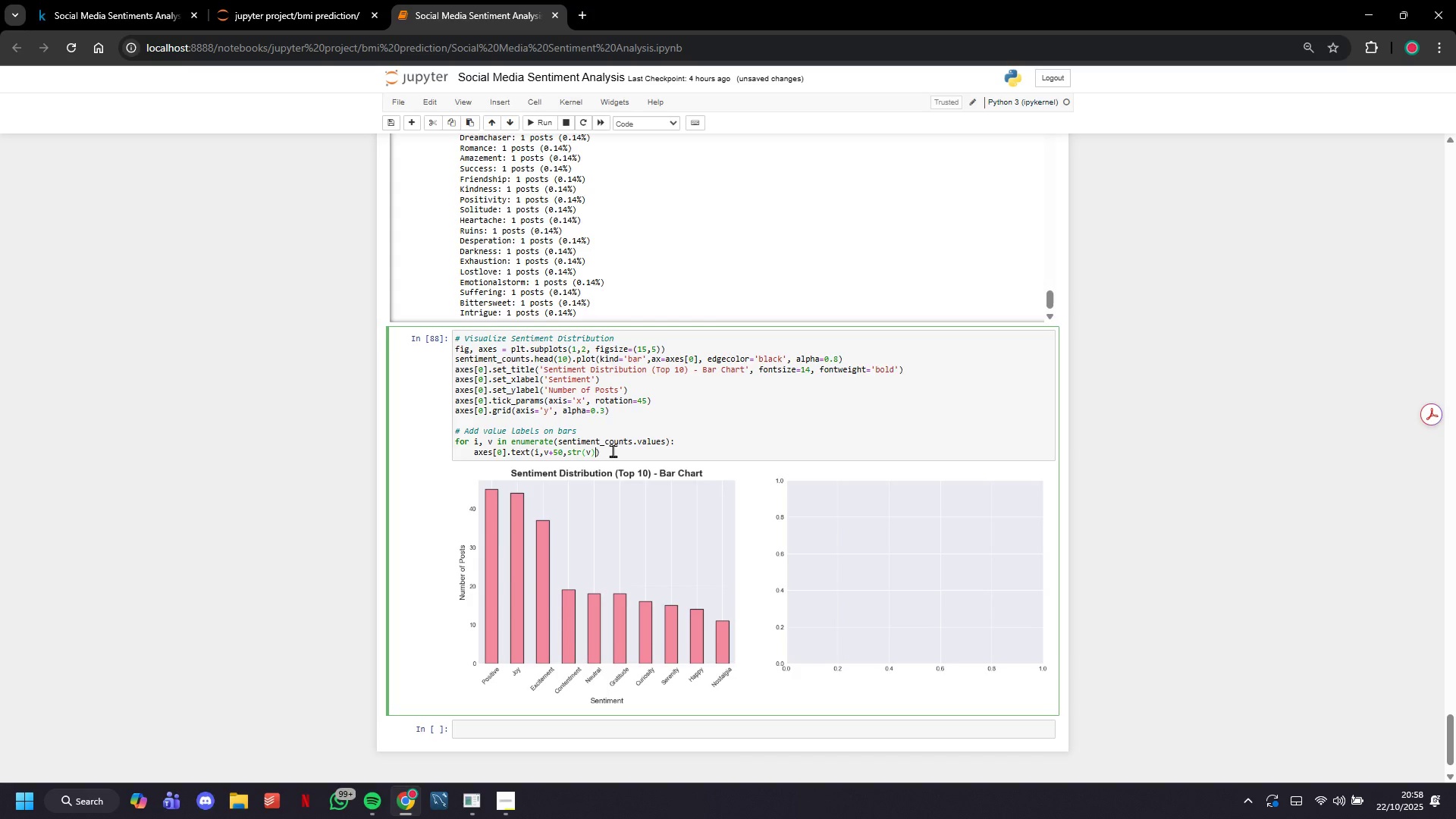 
type(,ha)
key(Backspace)
type('center,)
key(Backspace)
key(Backspace)
key(Backspace)
key(Backspace)
key(Backspace)
key(Backspace)
key(Backspace)
key(Backspace)
type(='center)
 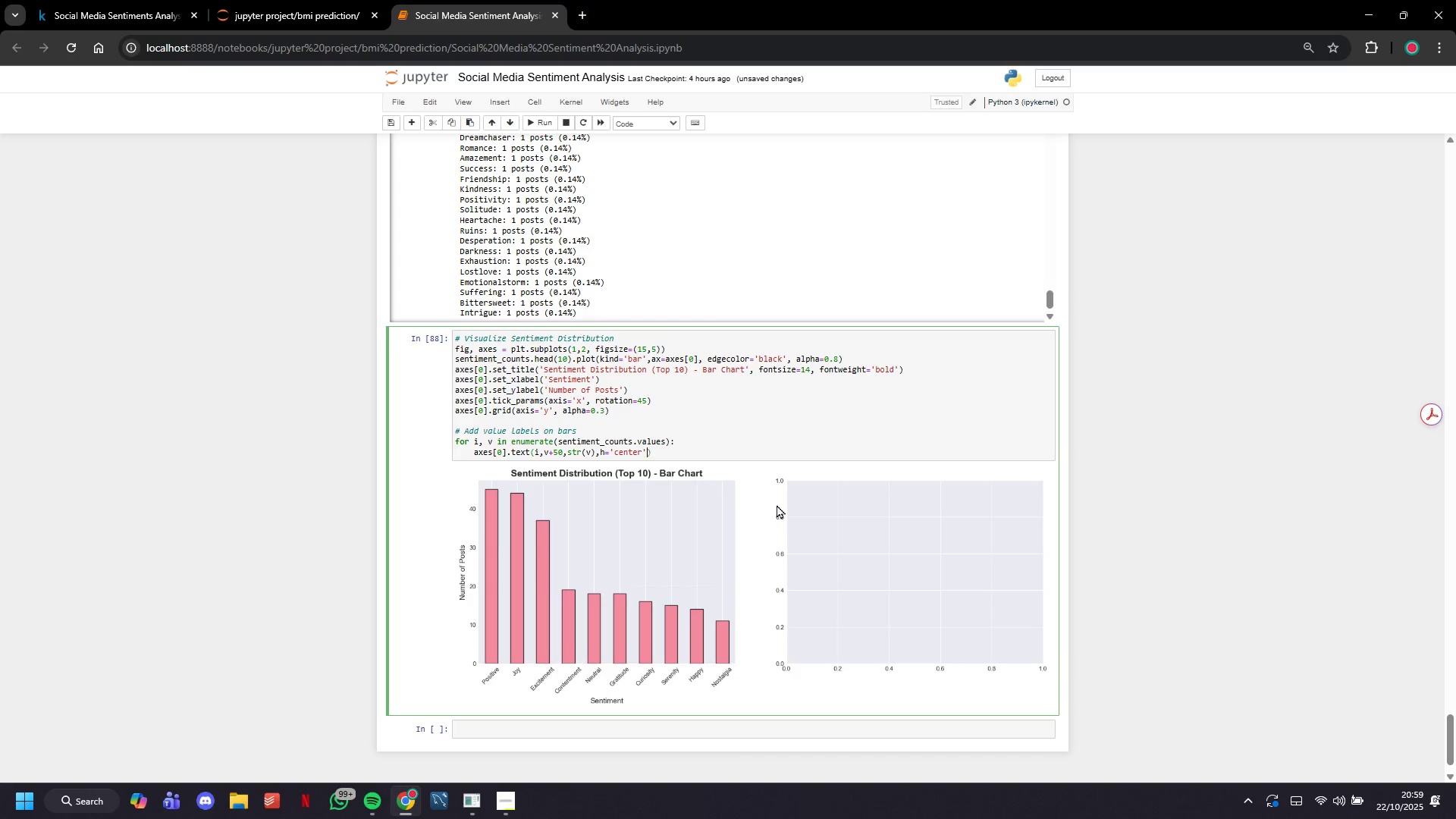 
key(ArrowRight)
 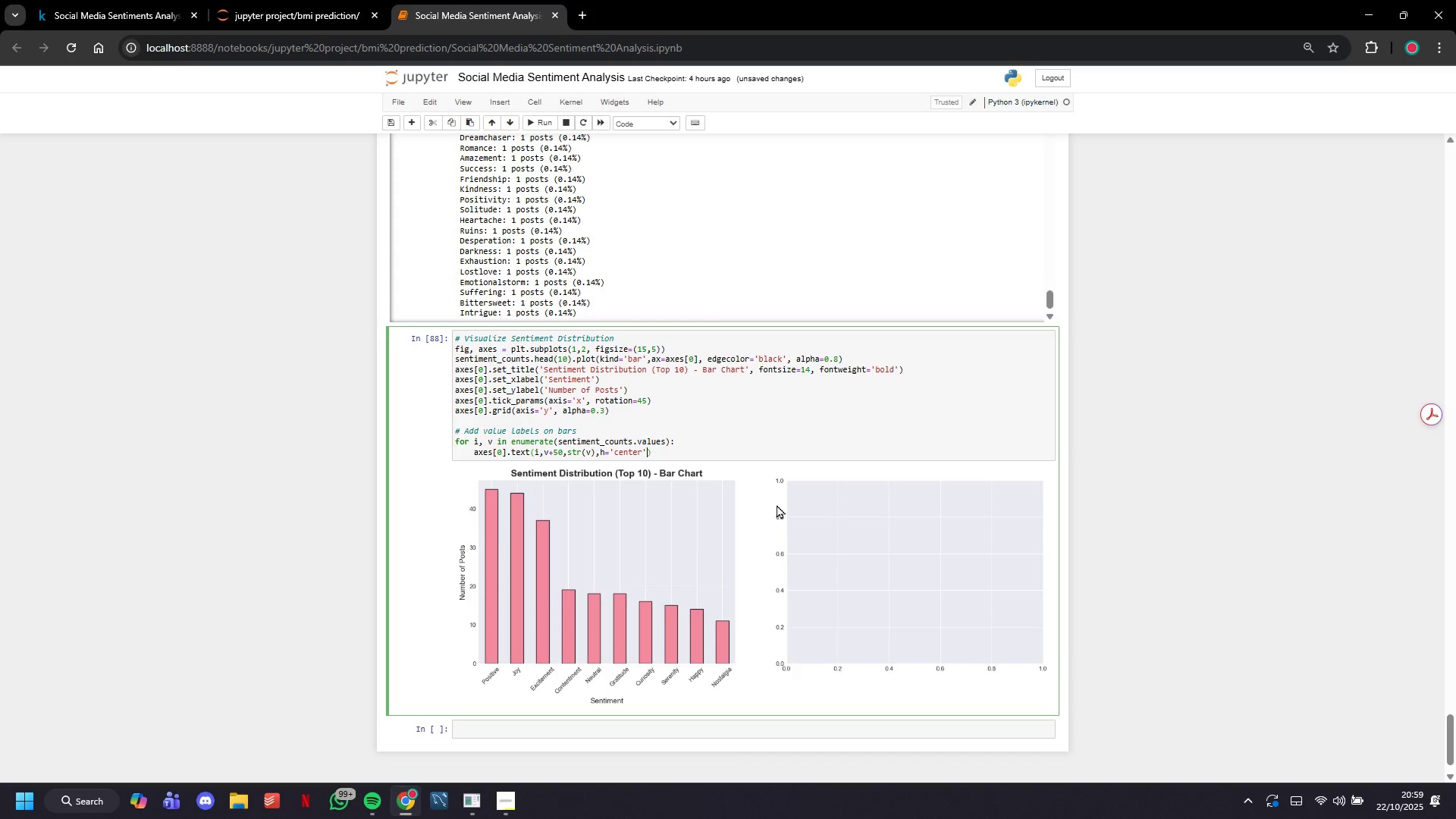 
type(,fontweight=])
key(Backspace)
type('bold)
 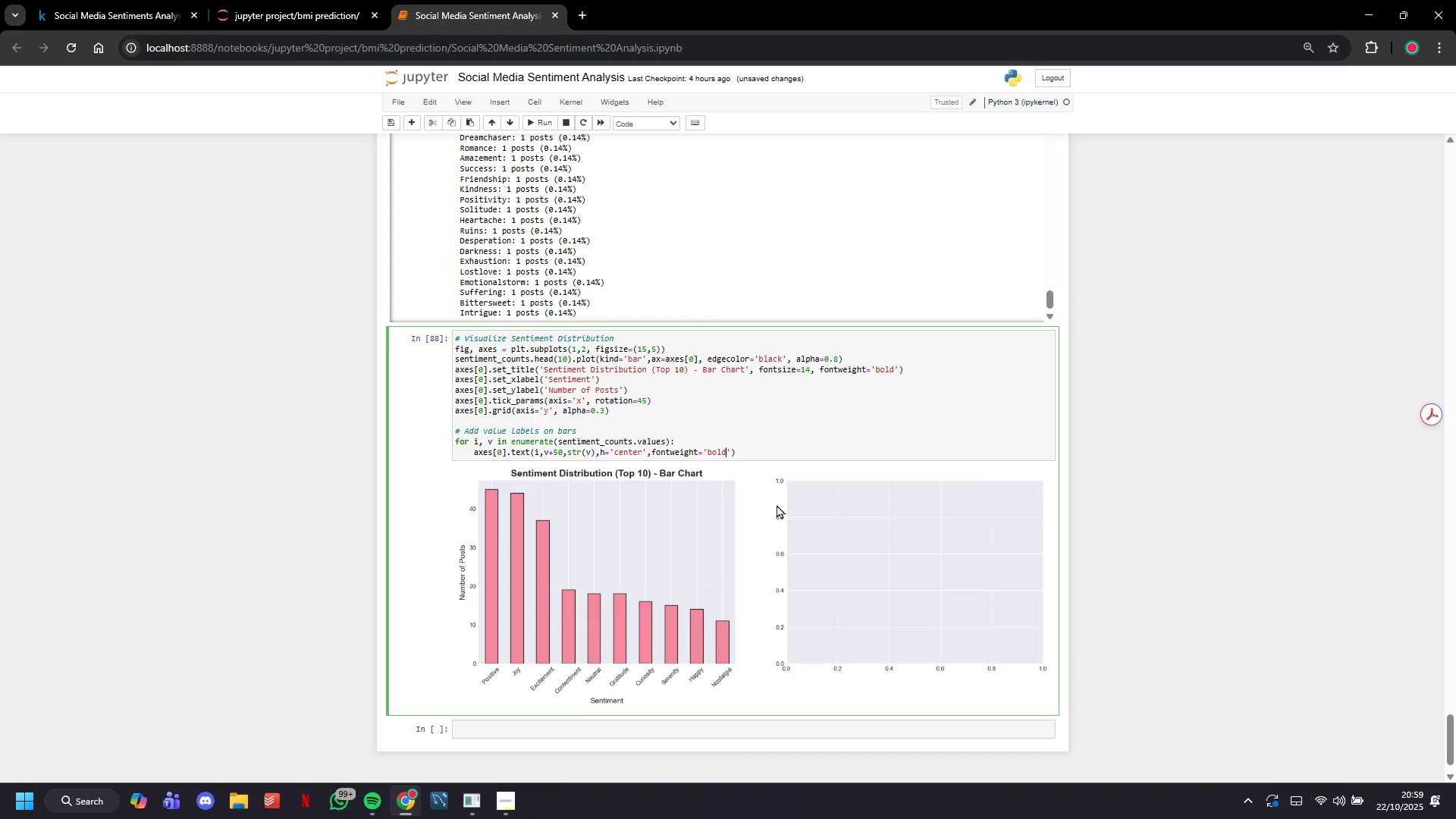 
key(ArrowRight)
 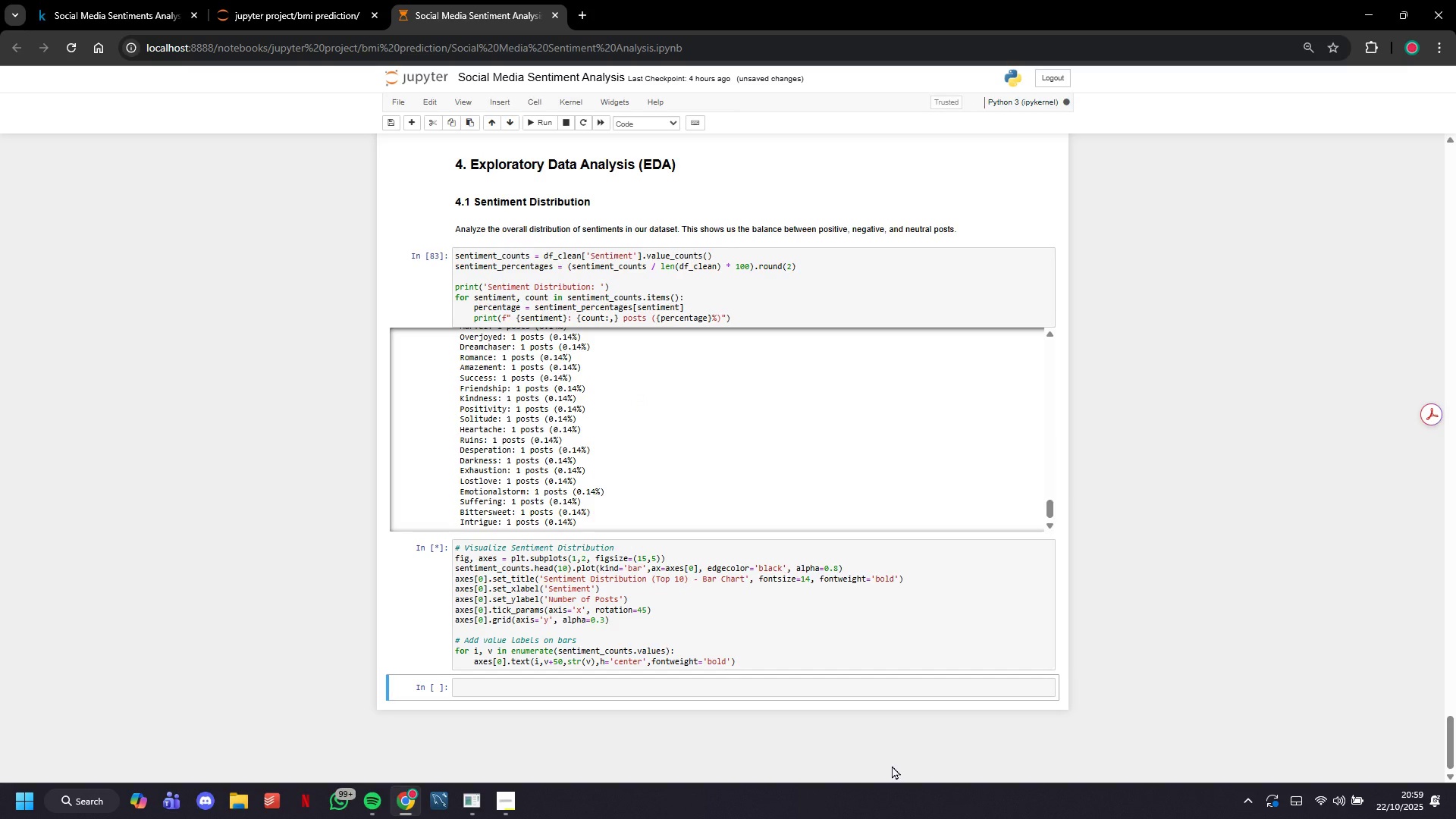 
wait(6.13)
 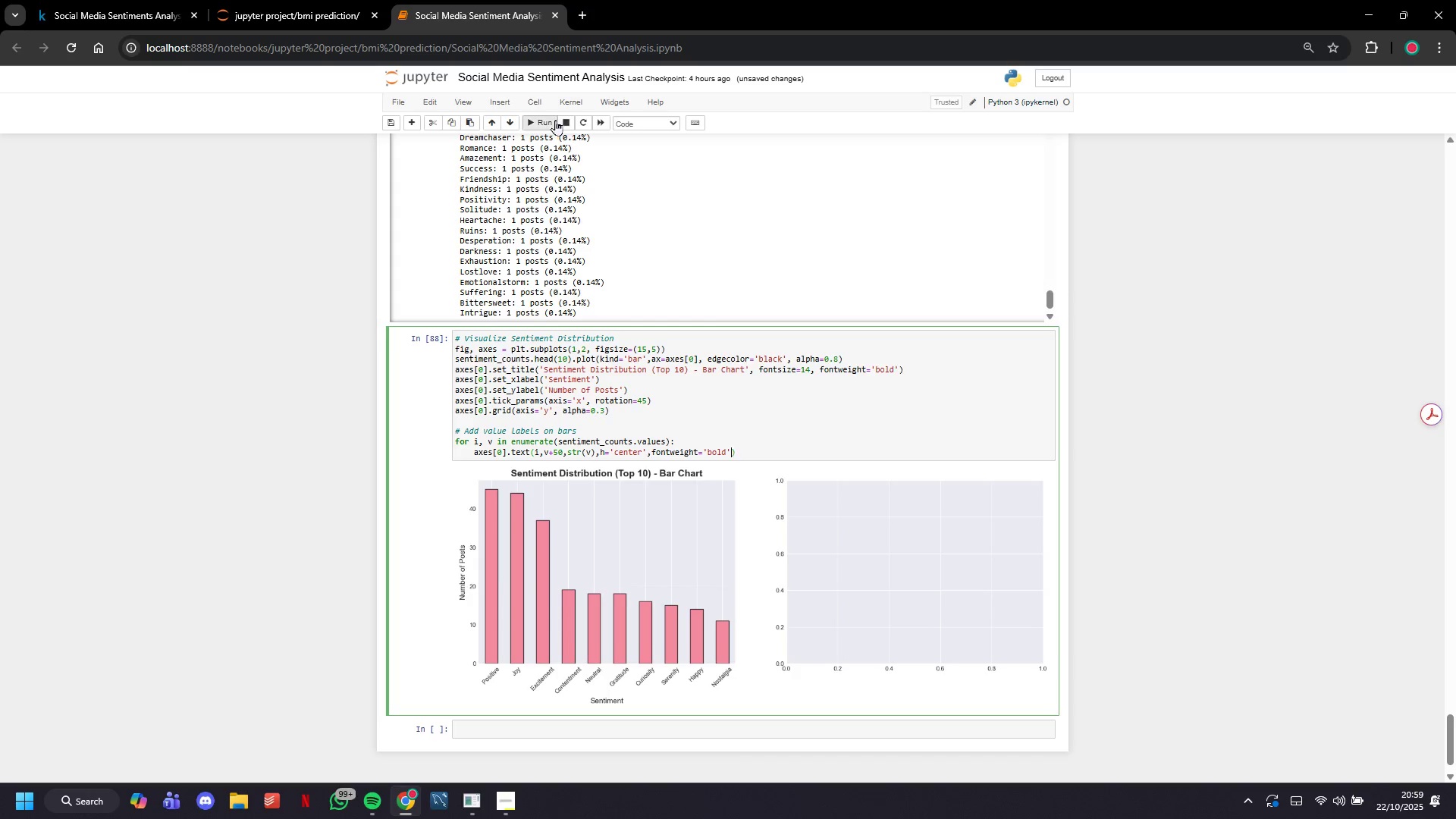 
scroll: coordinate [496, 605], scroll_direction: down, amount: 10.0
 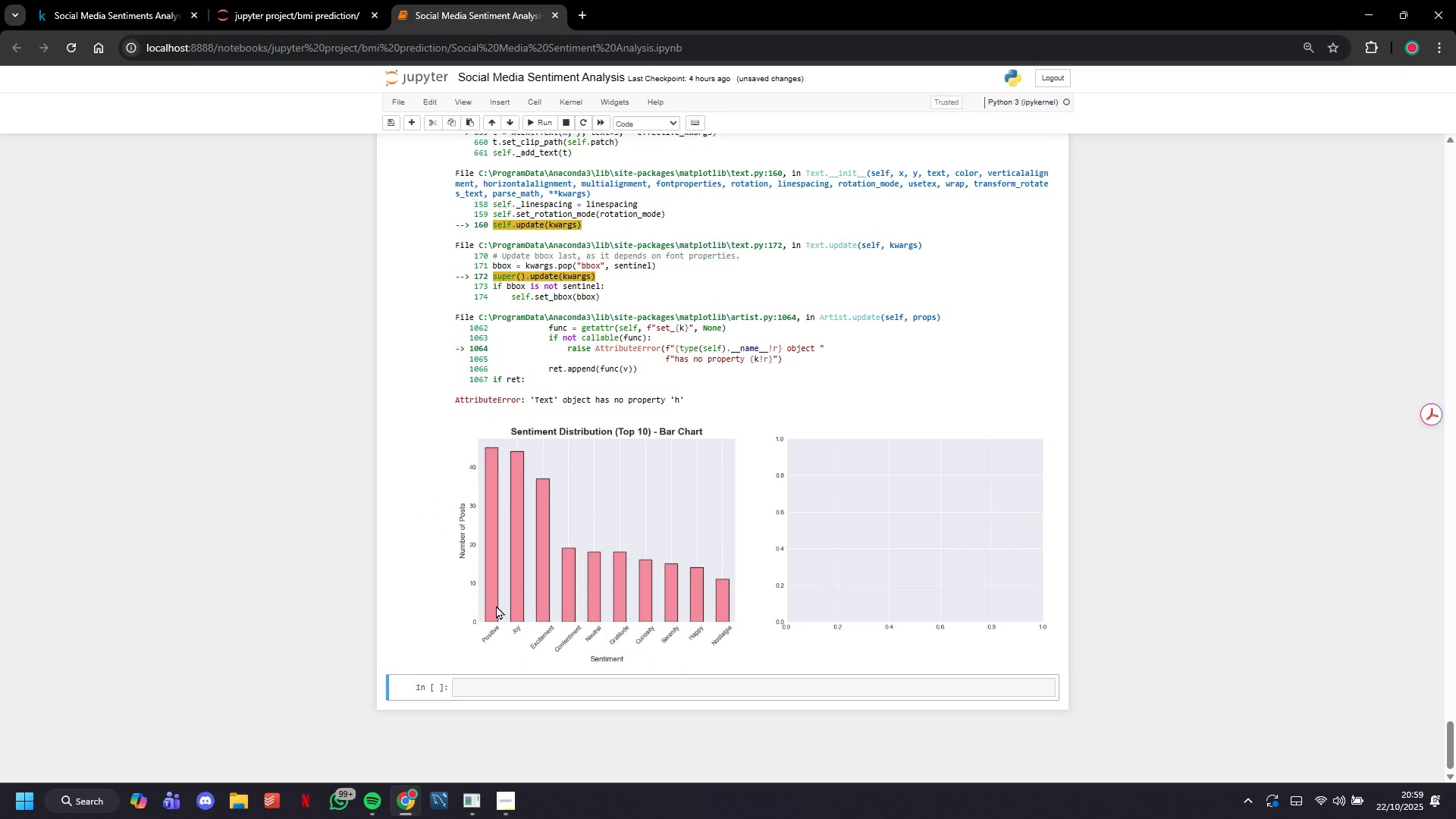 
scroll: coordinate [496, 605], scroll_direction: up, amount: 6.0
 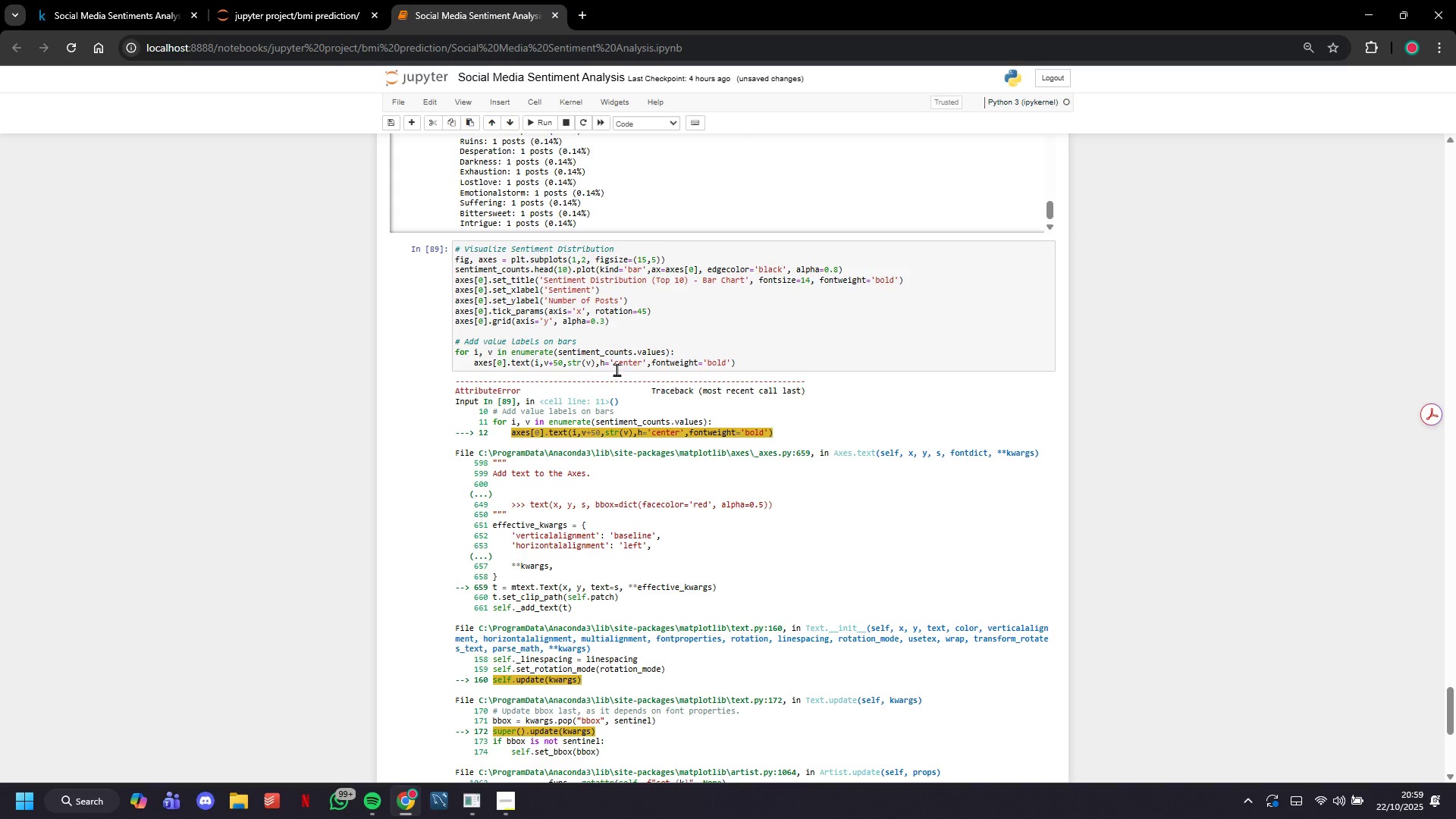 
left_click([604, 362])
 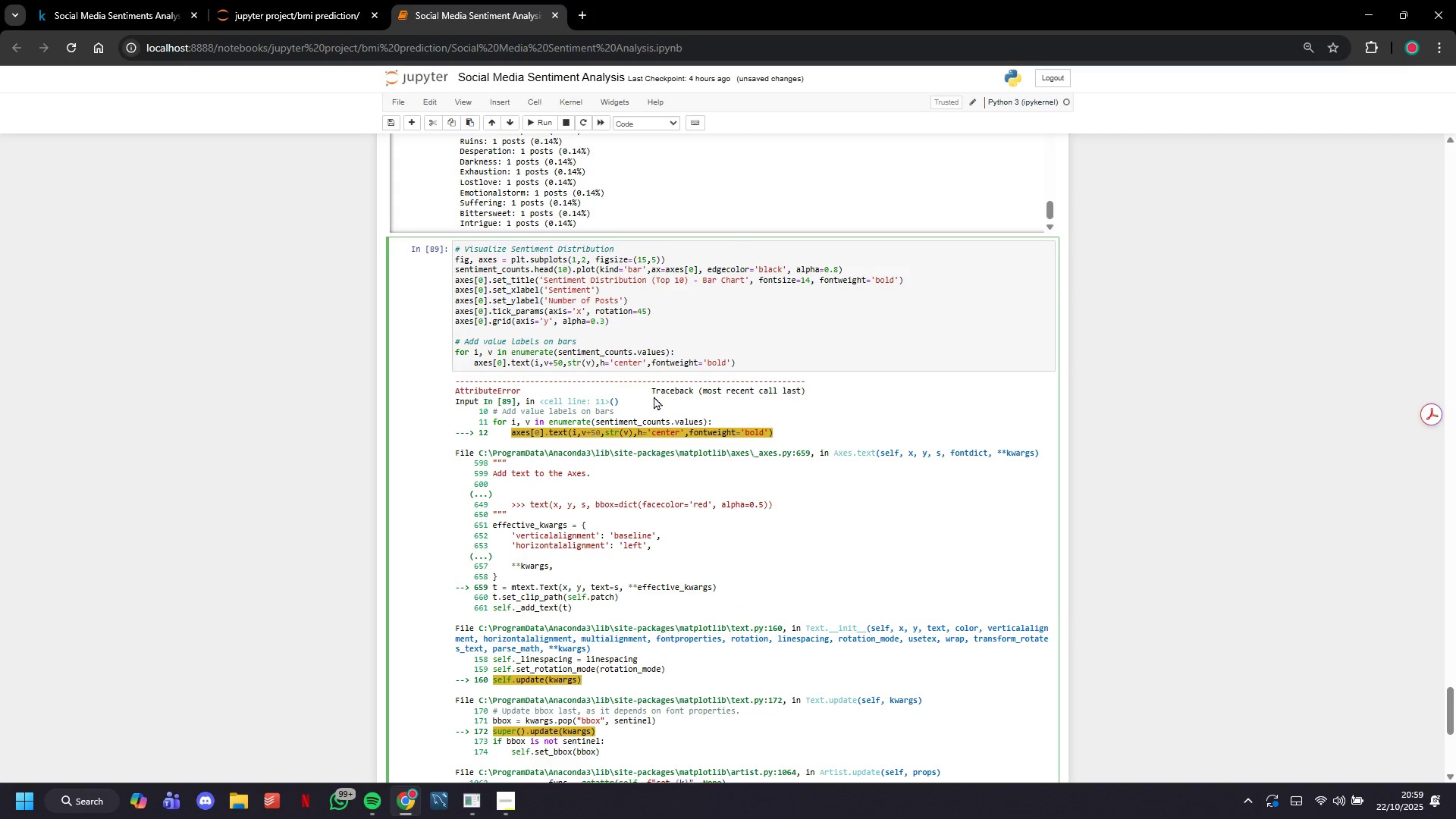 
key(A)
 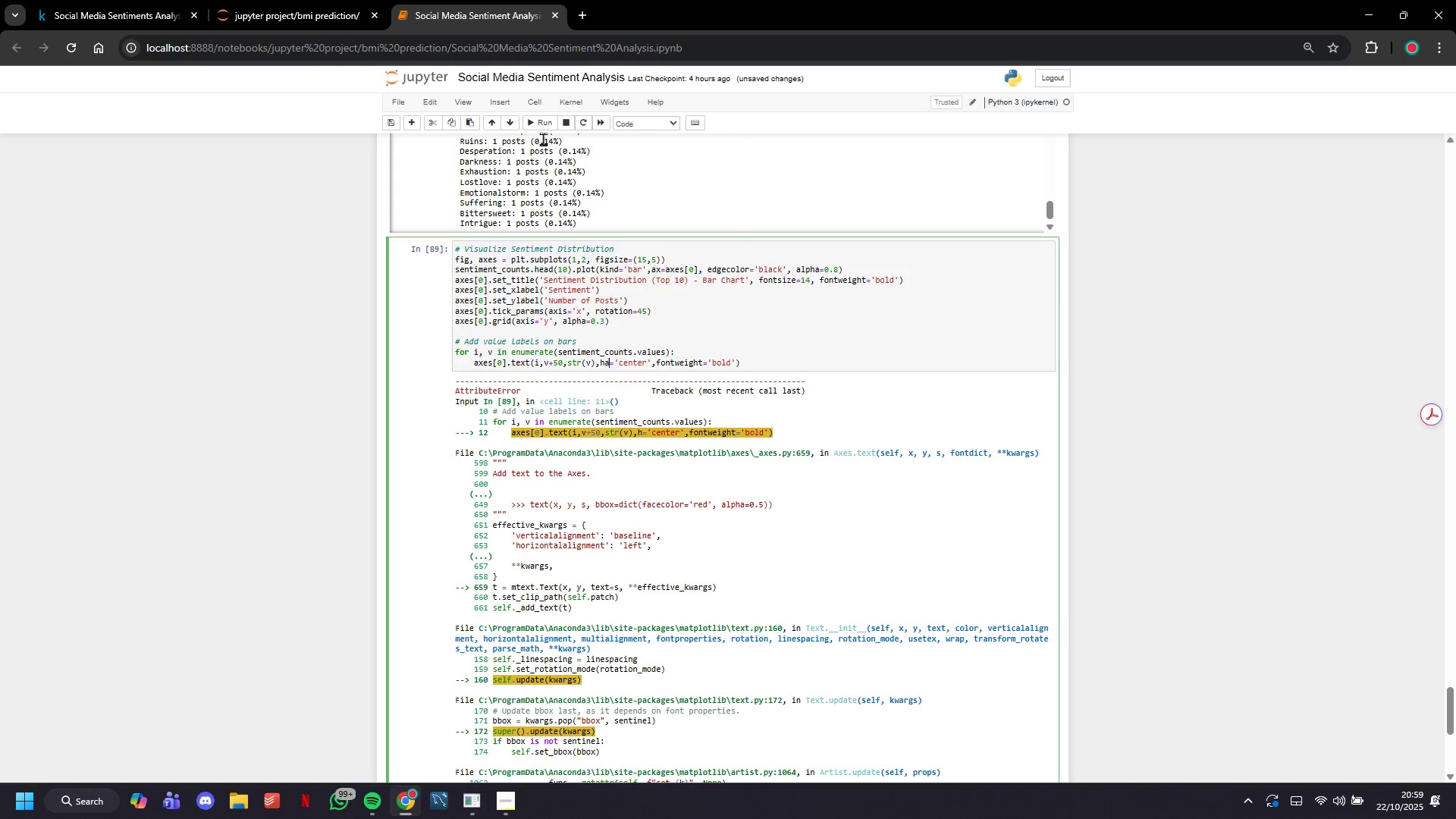 
left_click([542, 109])
 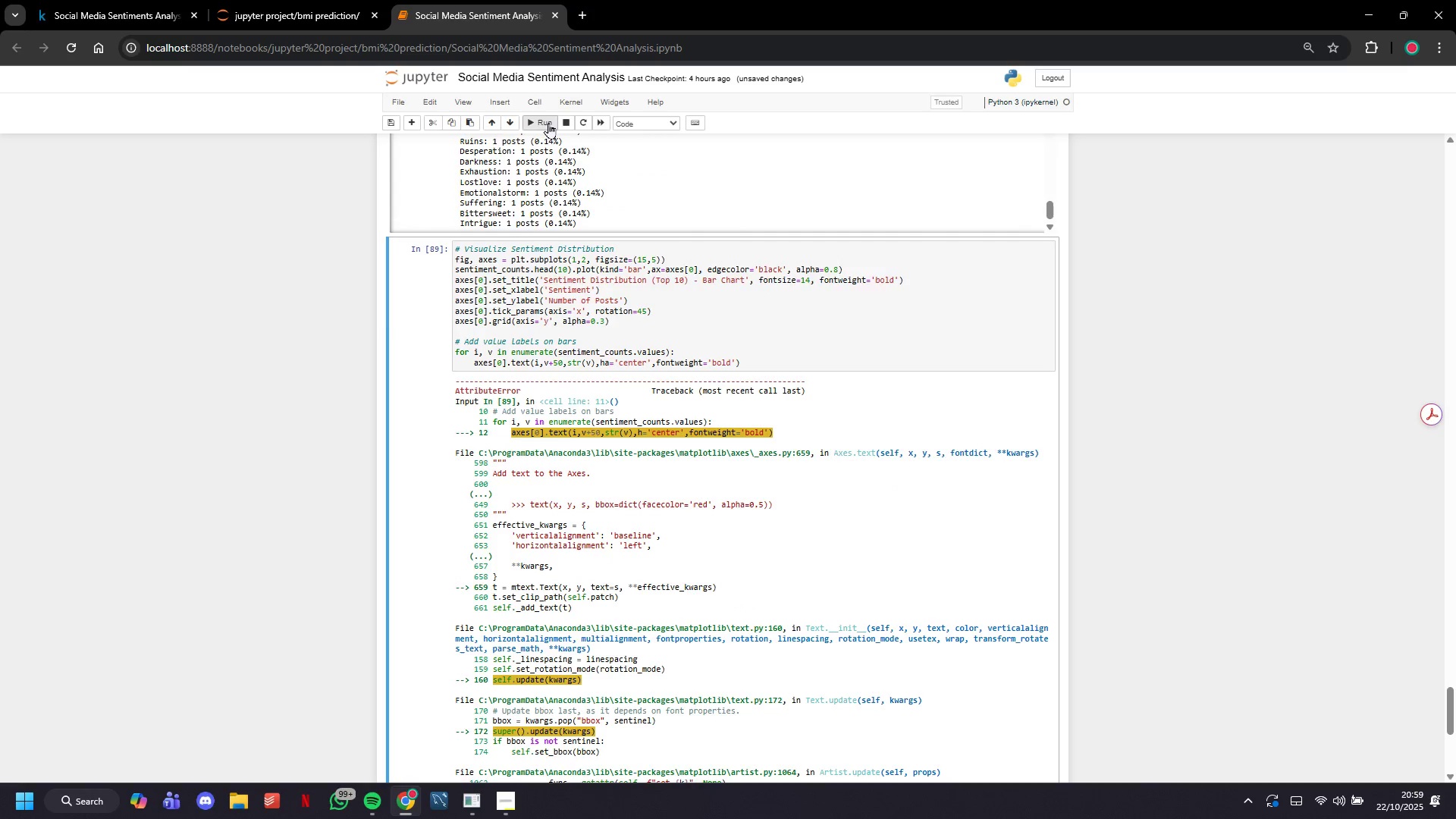 
left_click([548, 123])
 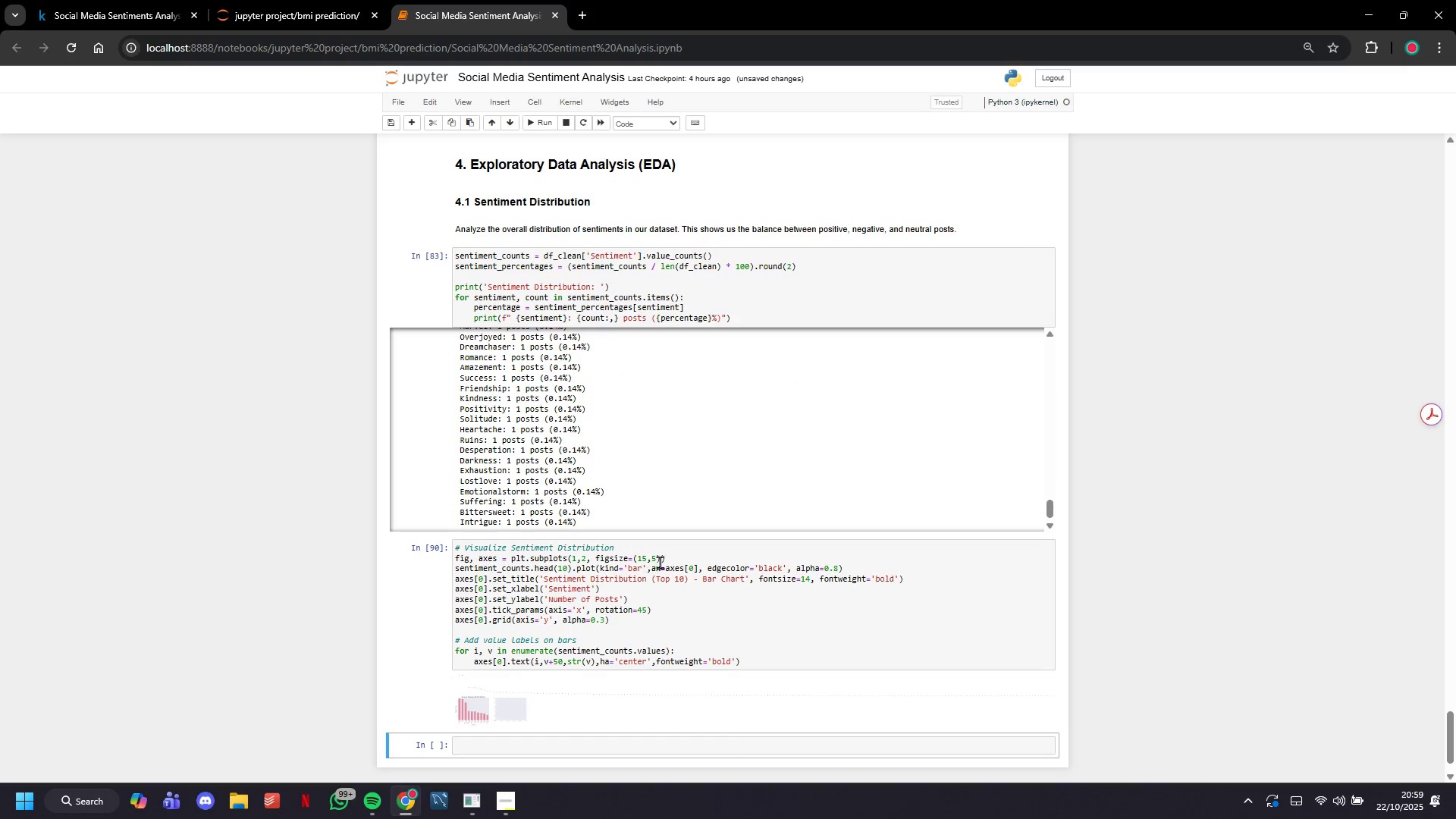 
wait(5.11)
 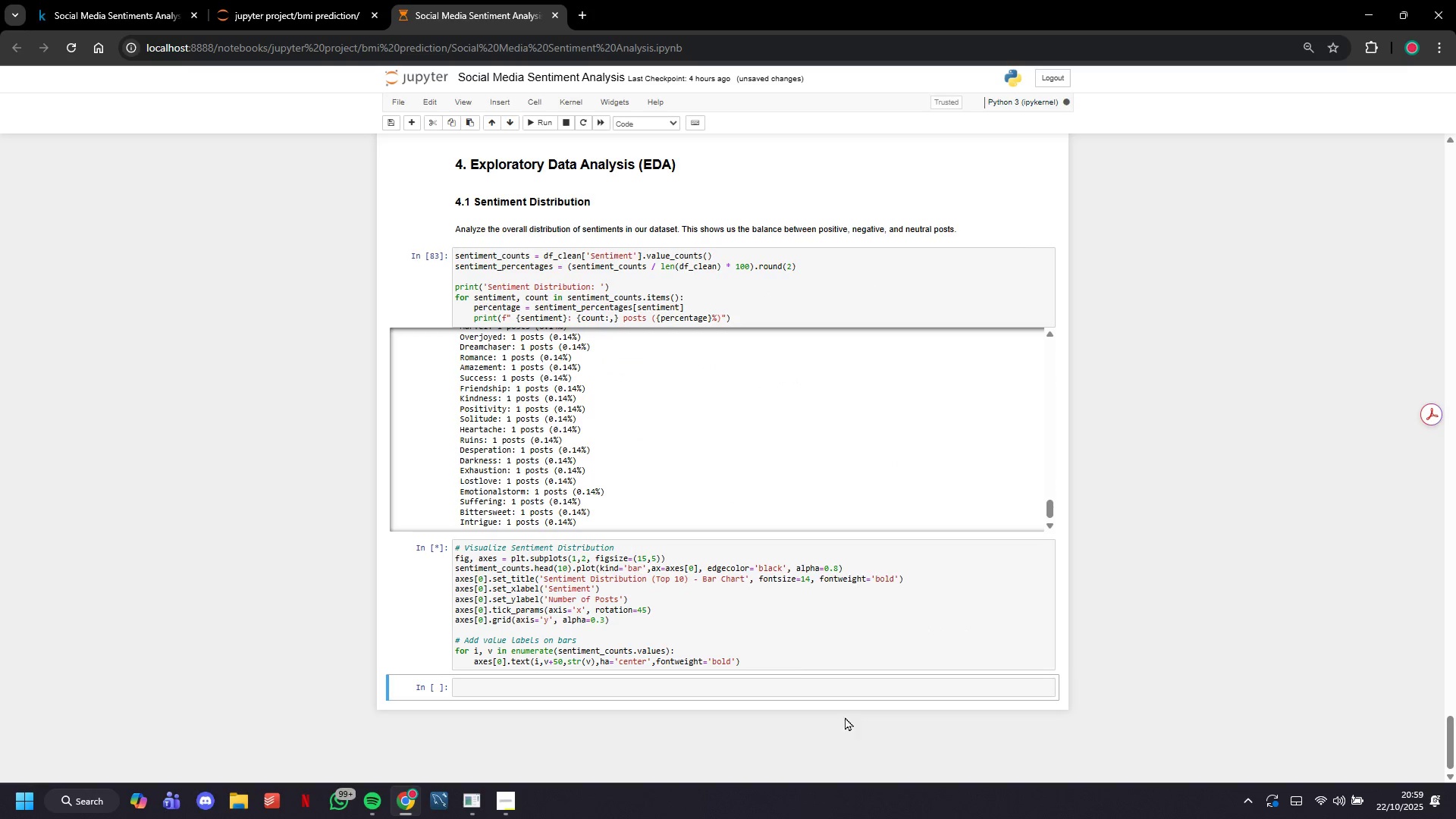 
left_click([757, 636])
 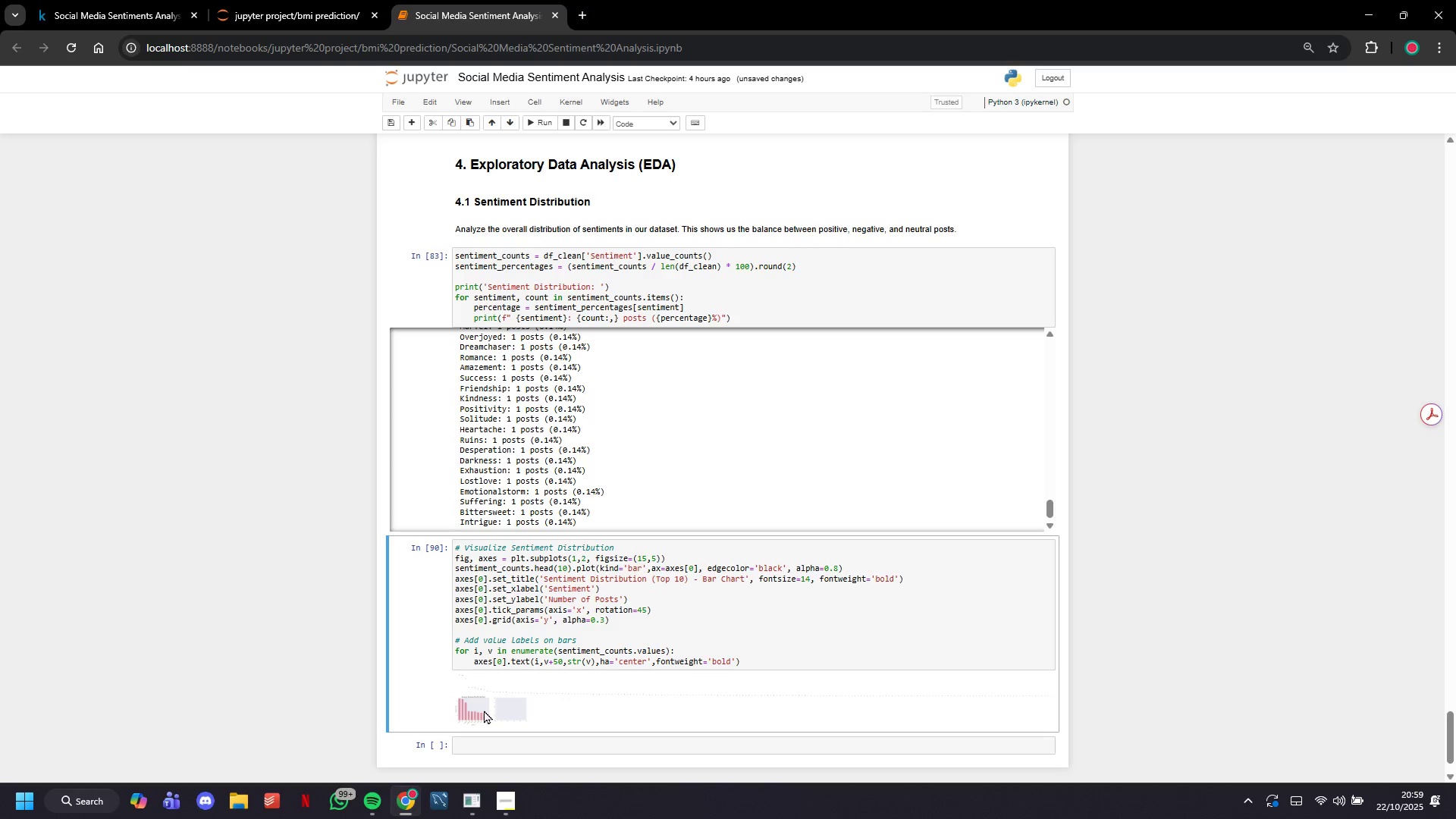 
double_click([484, 710])
 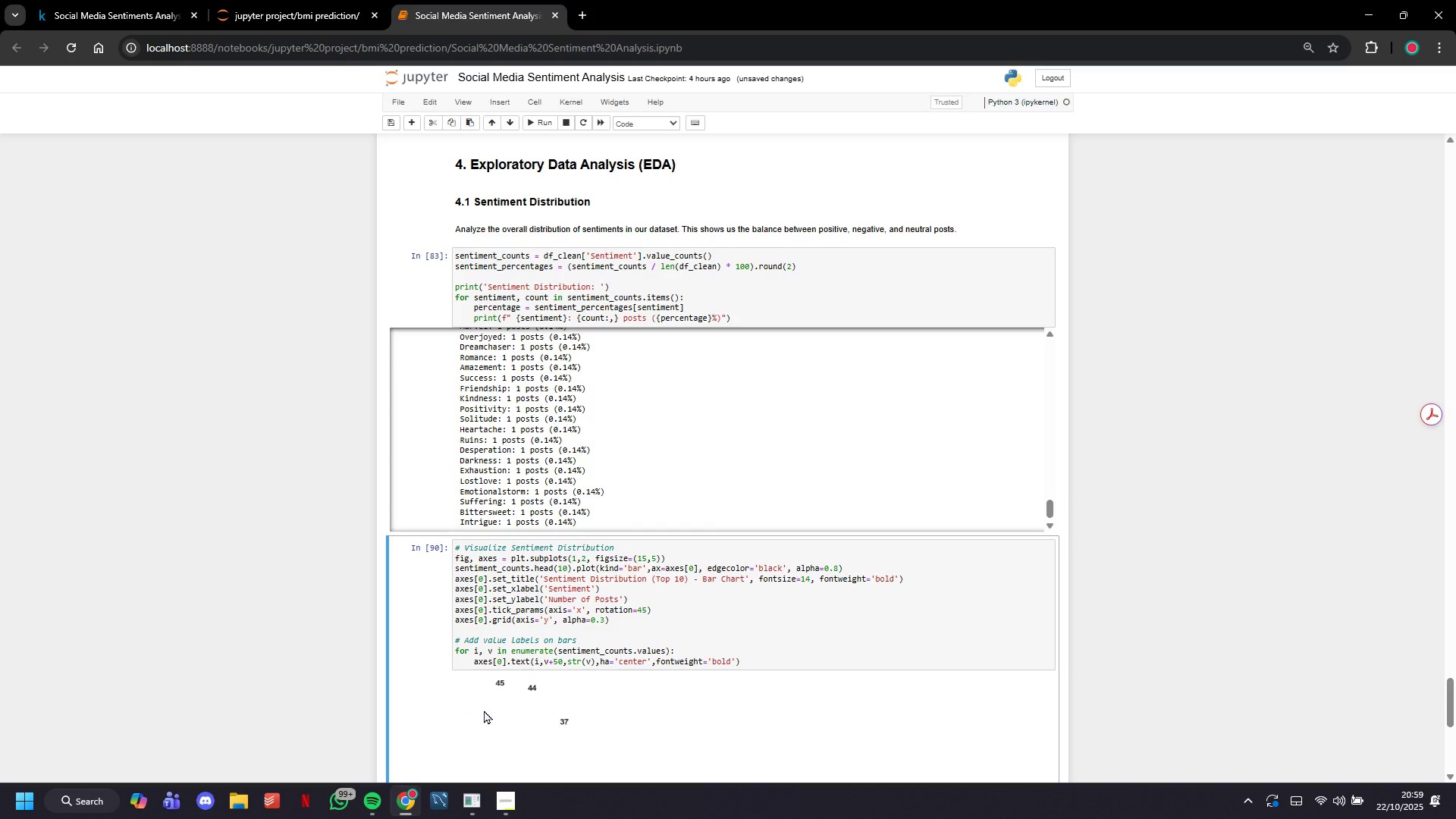 
triple_click([484, 710])
 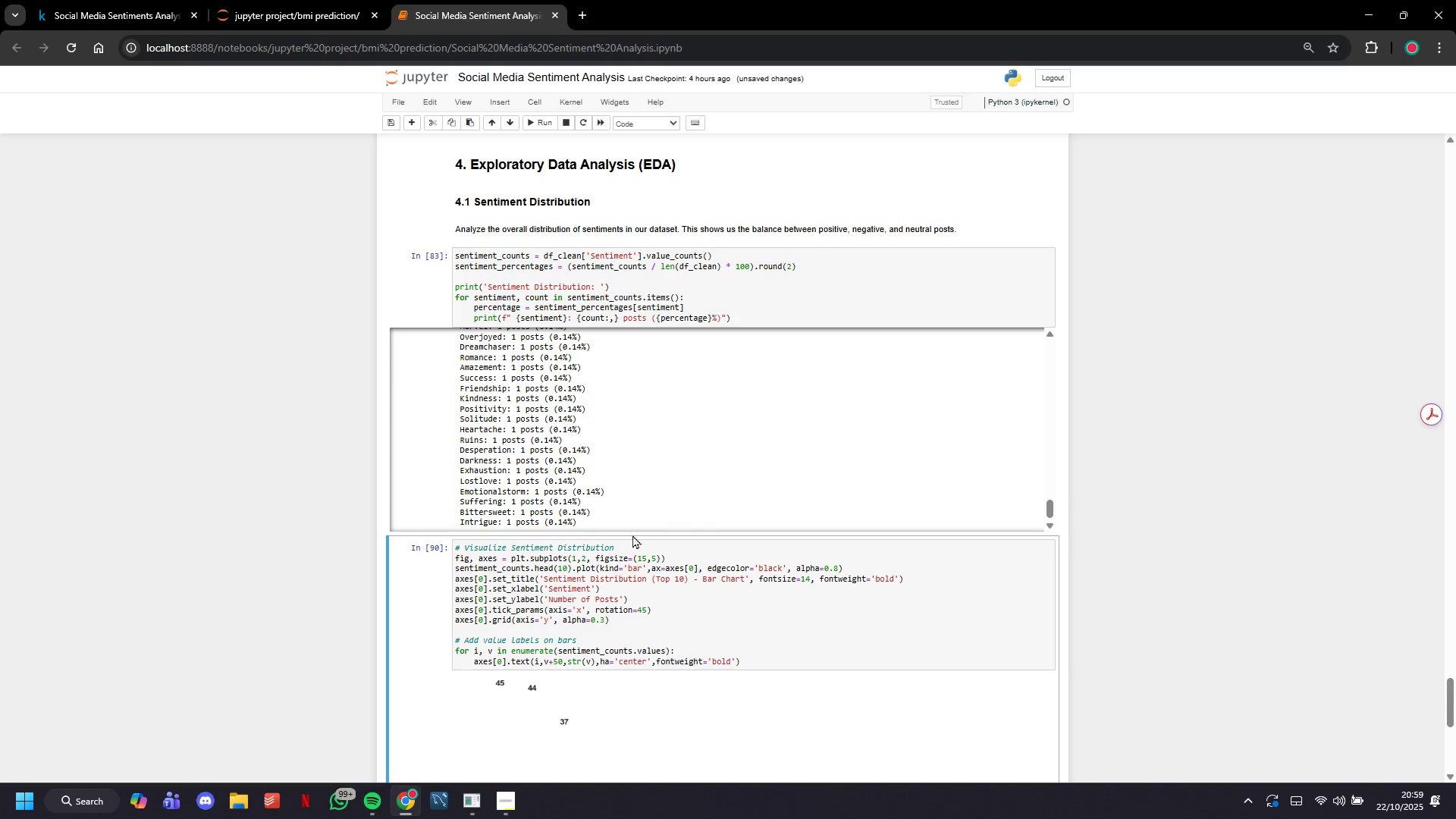 
scroll: coordinate [639, 502], scroll_direction: down, amount: 11.0
 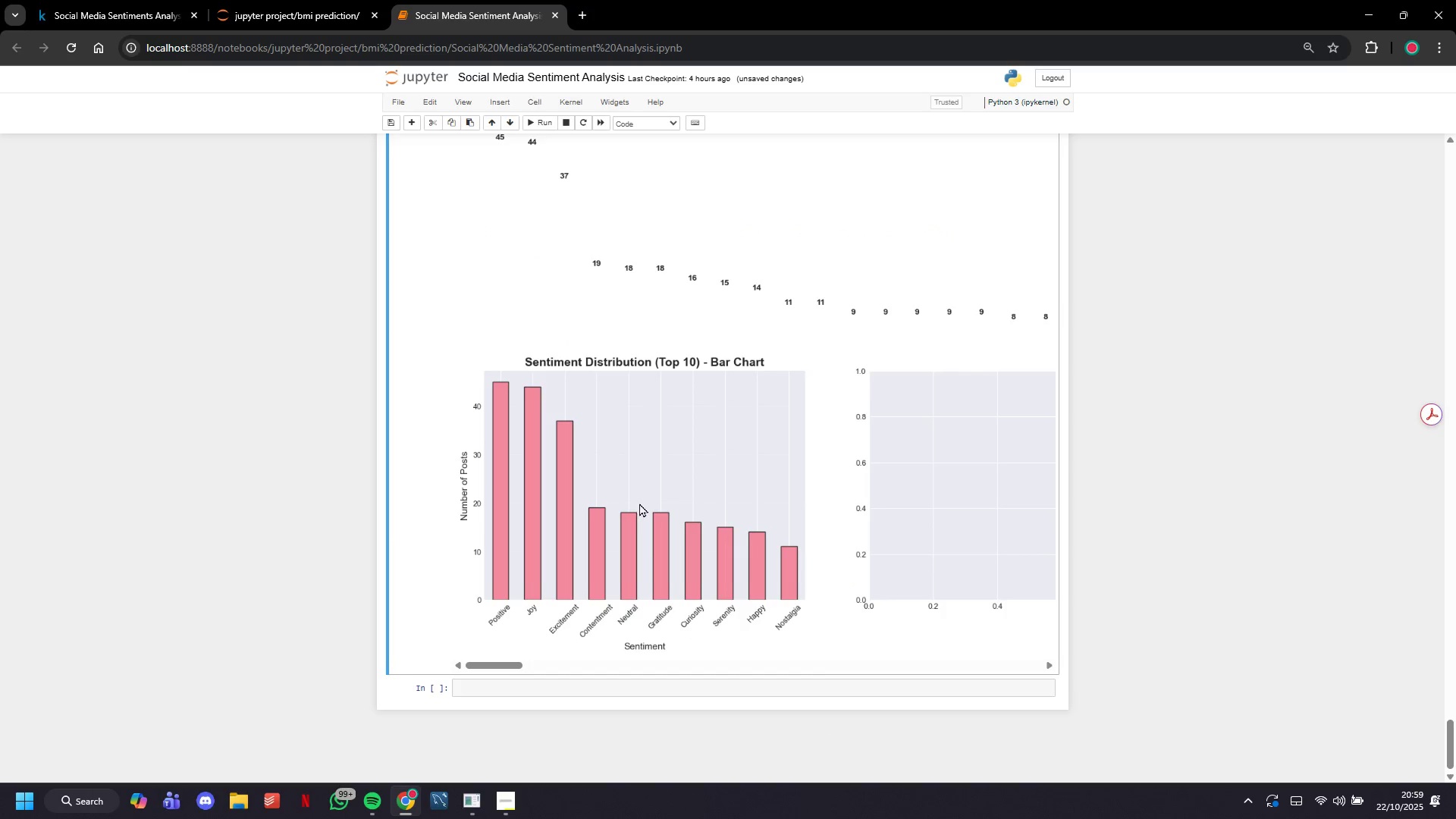 
scroll: coordinate [682, 541], scroll_direction: up, amount: 5.0
 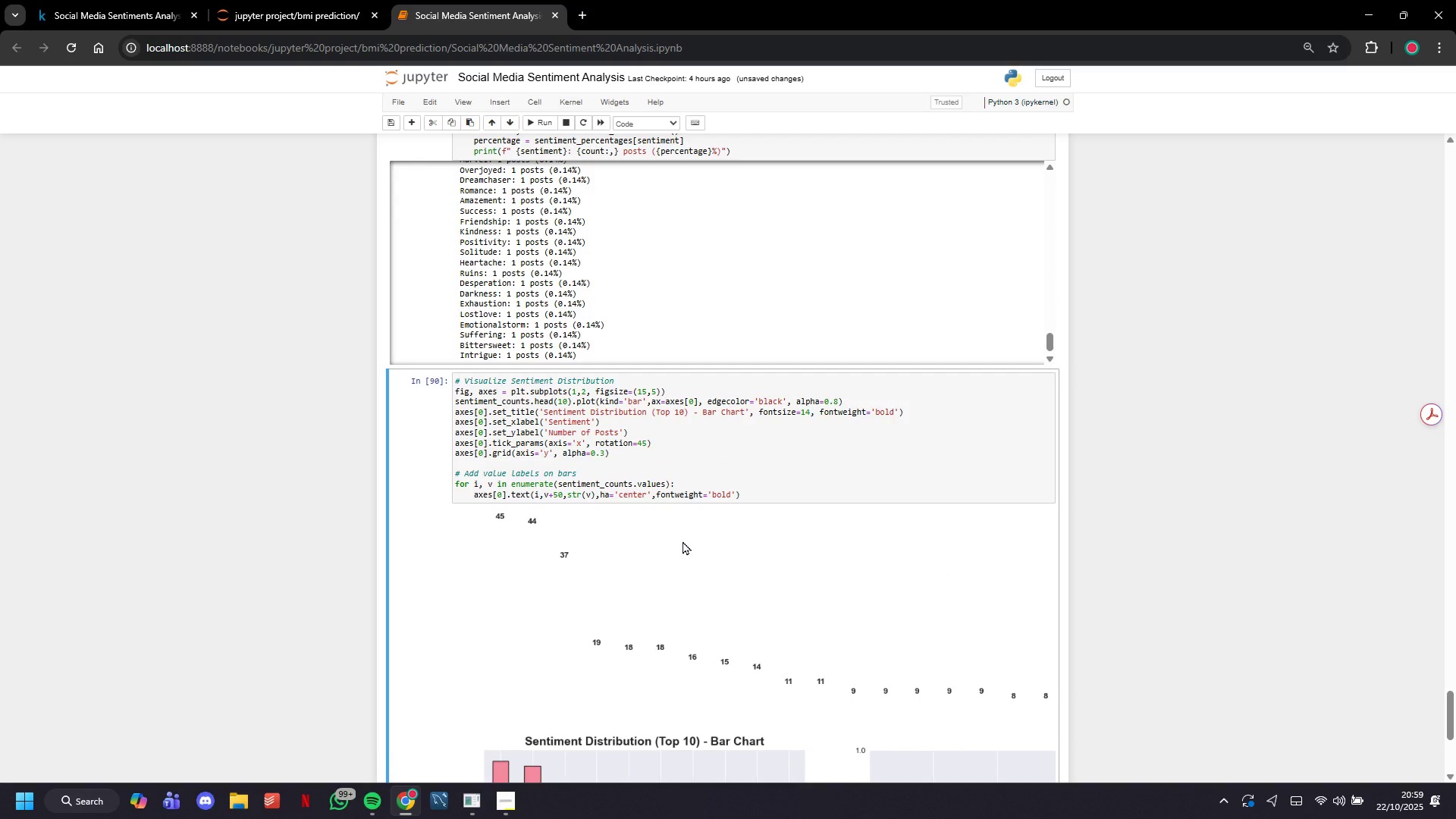 
scroll: coordinate [682, 541], scroll_direction: down, amount: 1.0
 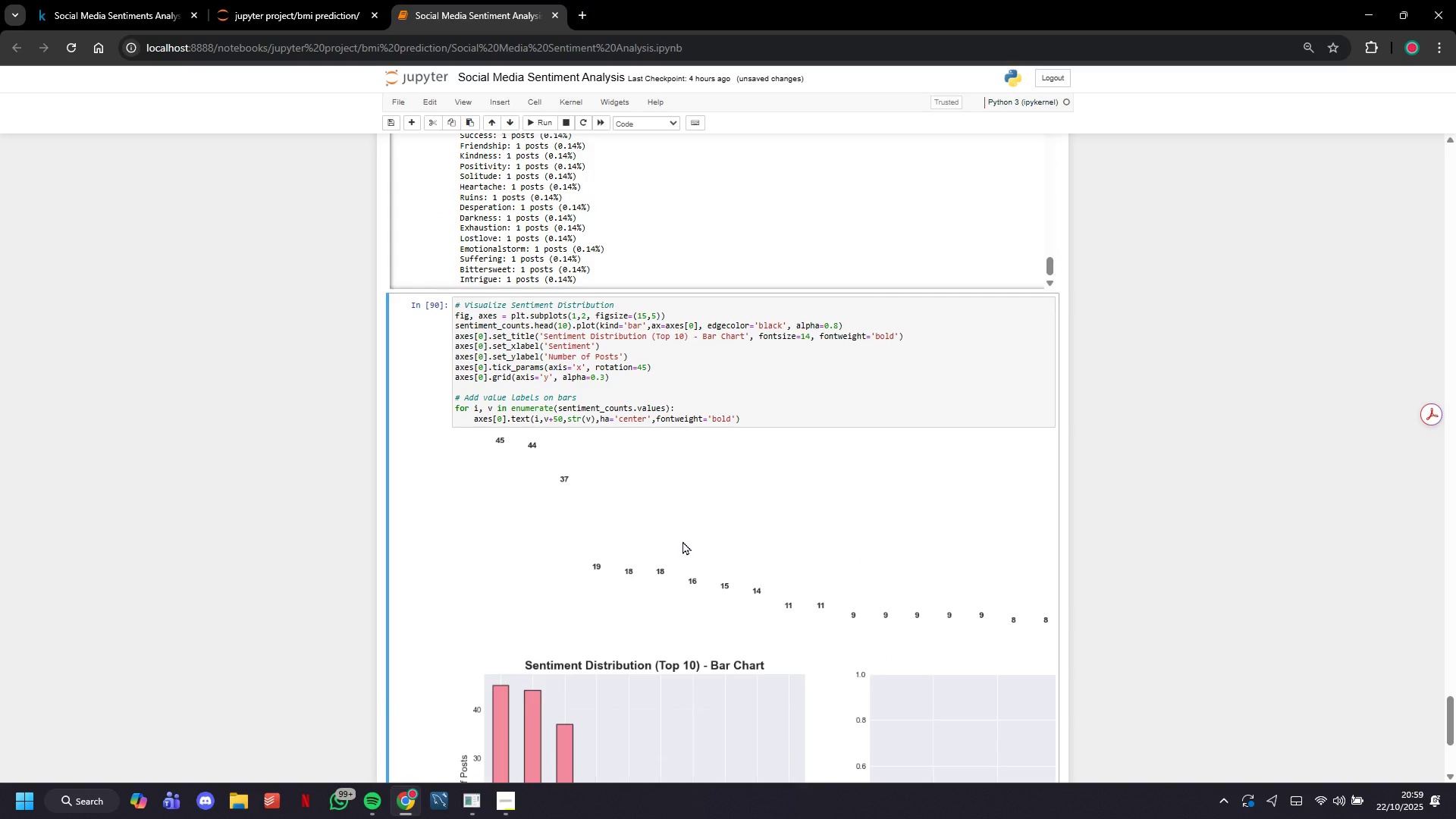 
wait(5.57)
 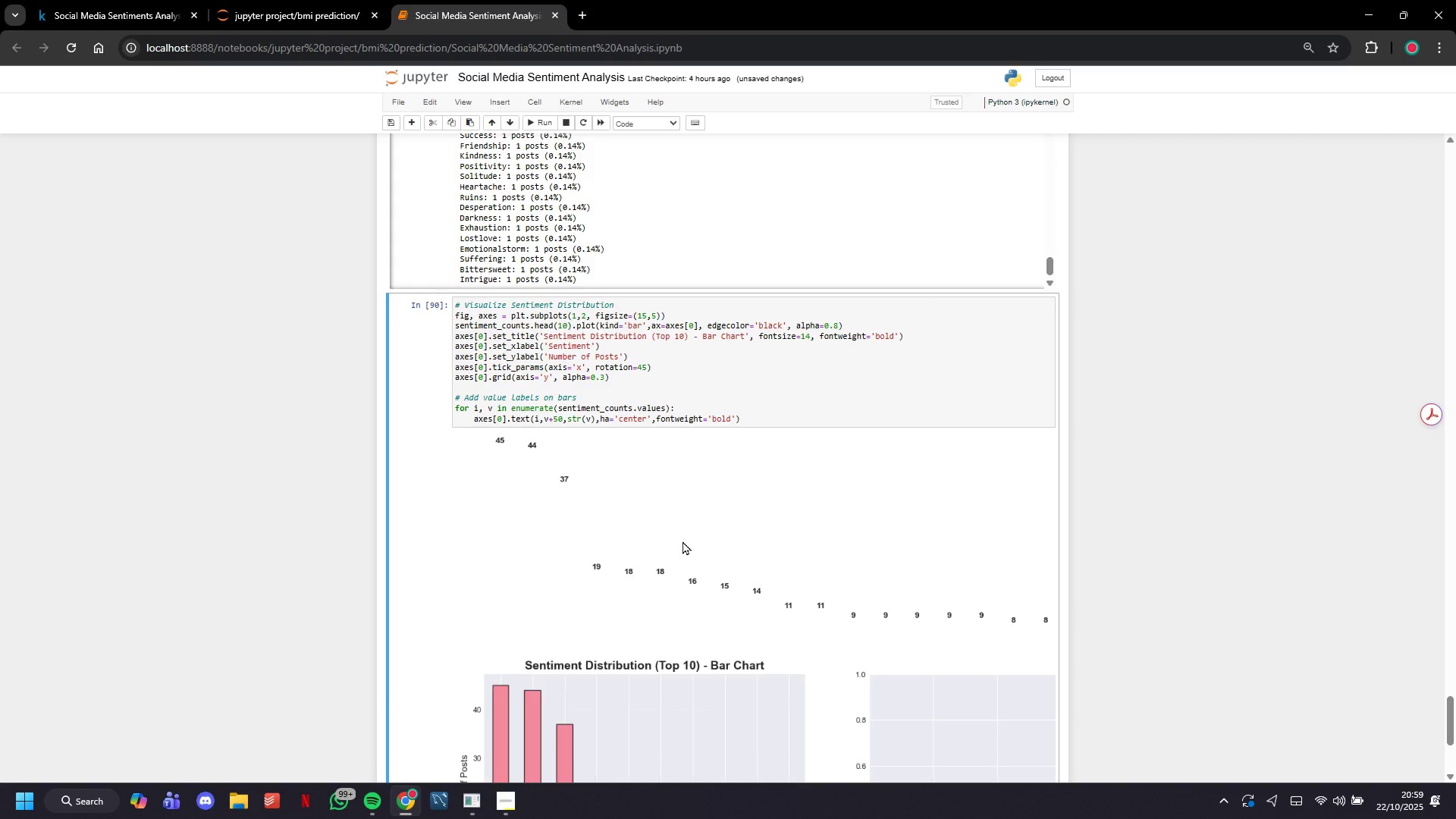 
left_click([561, 413])
 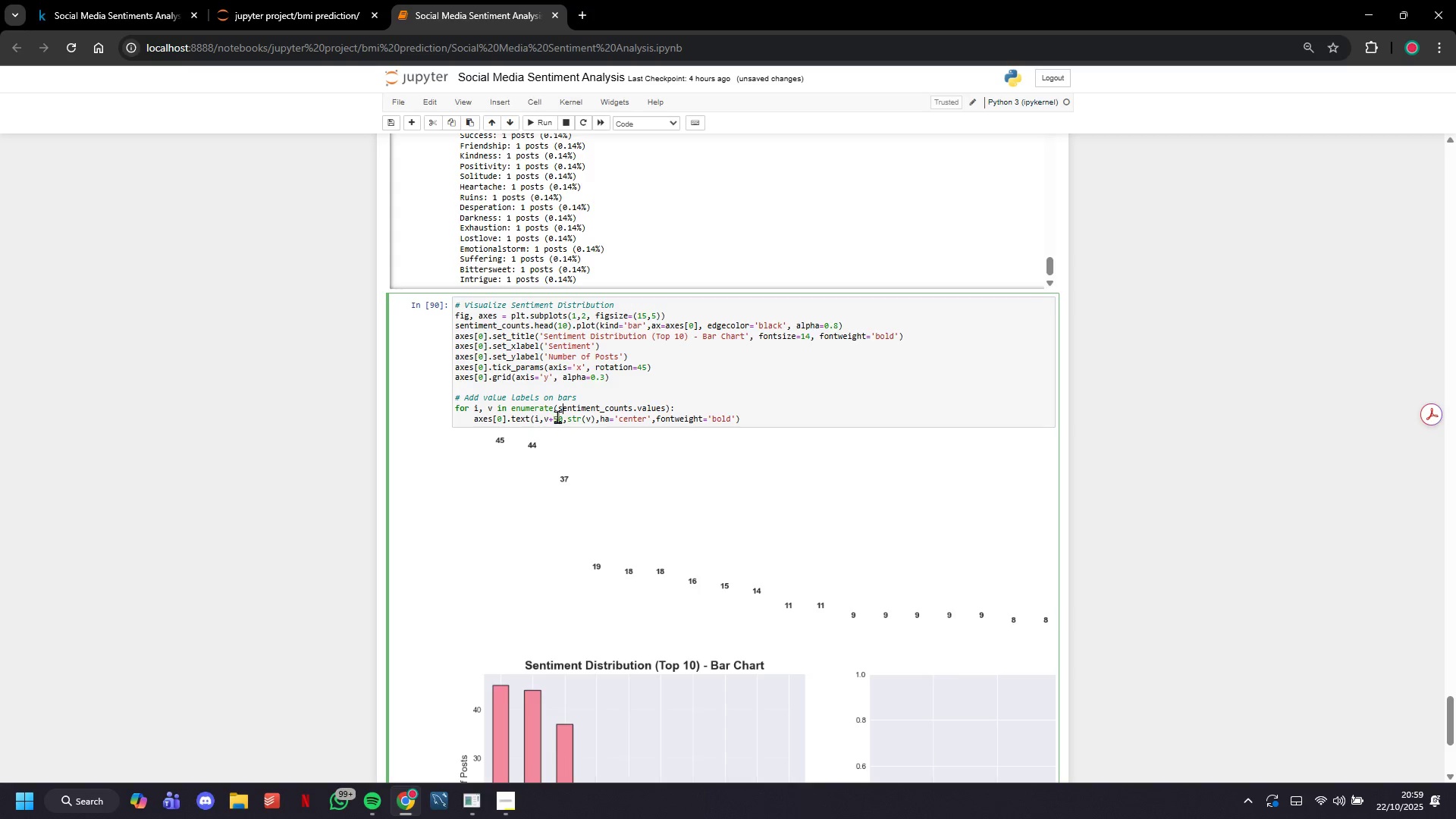 
left_click([559, 419])
 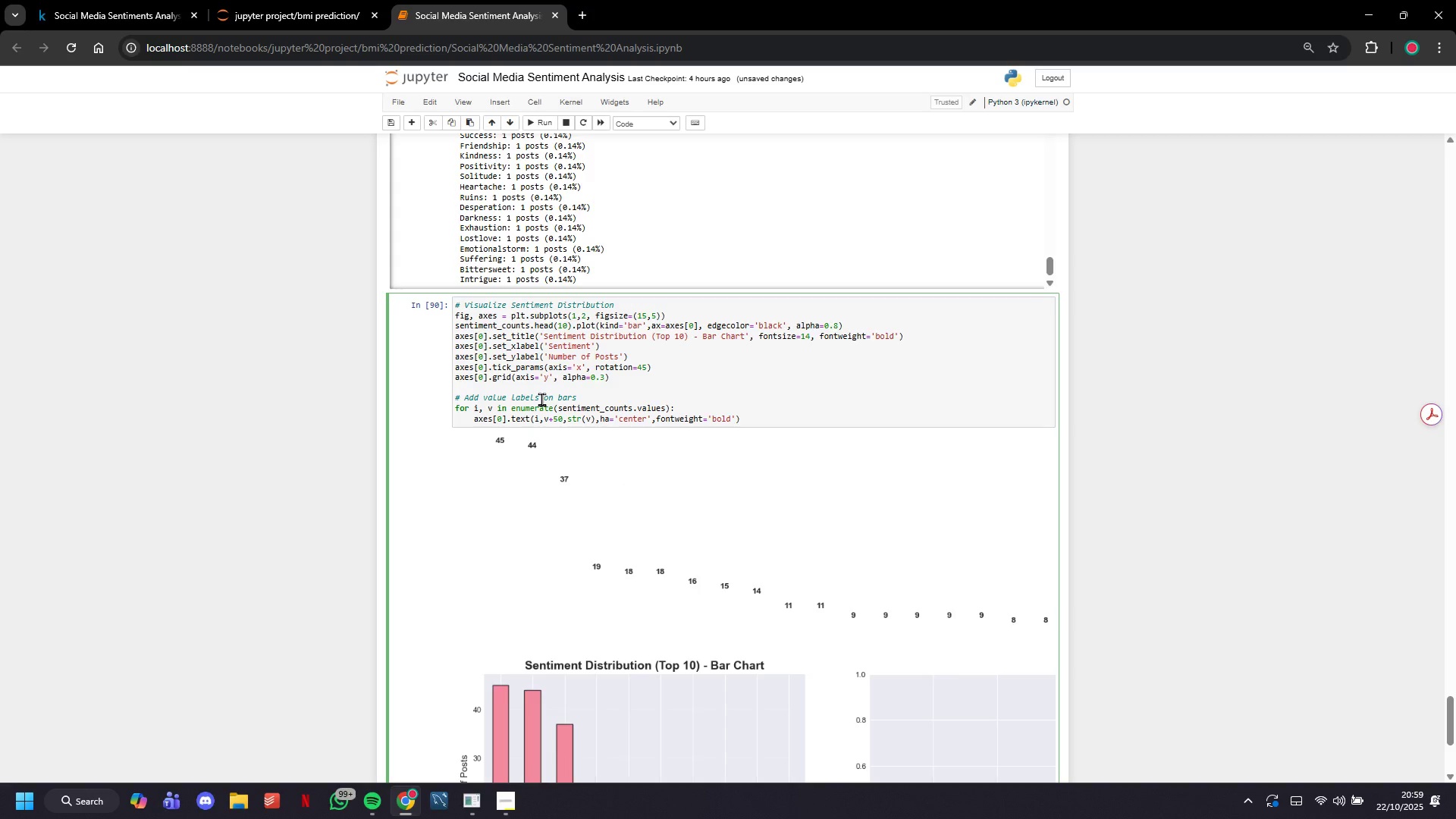 
key(Backspace)
 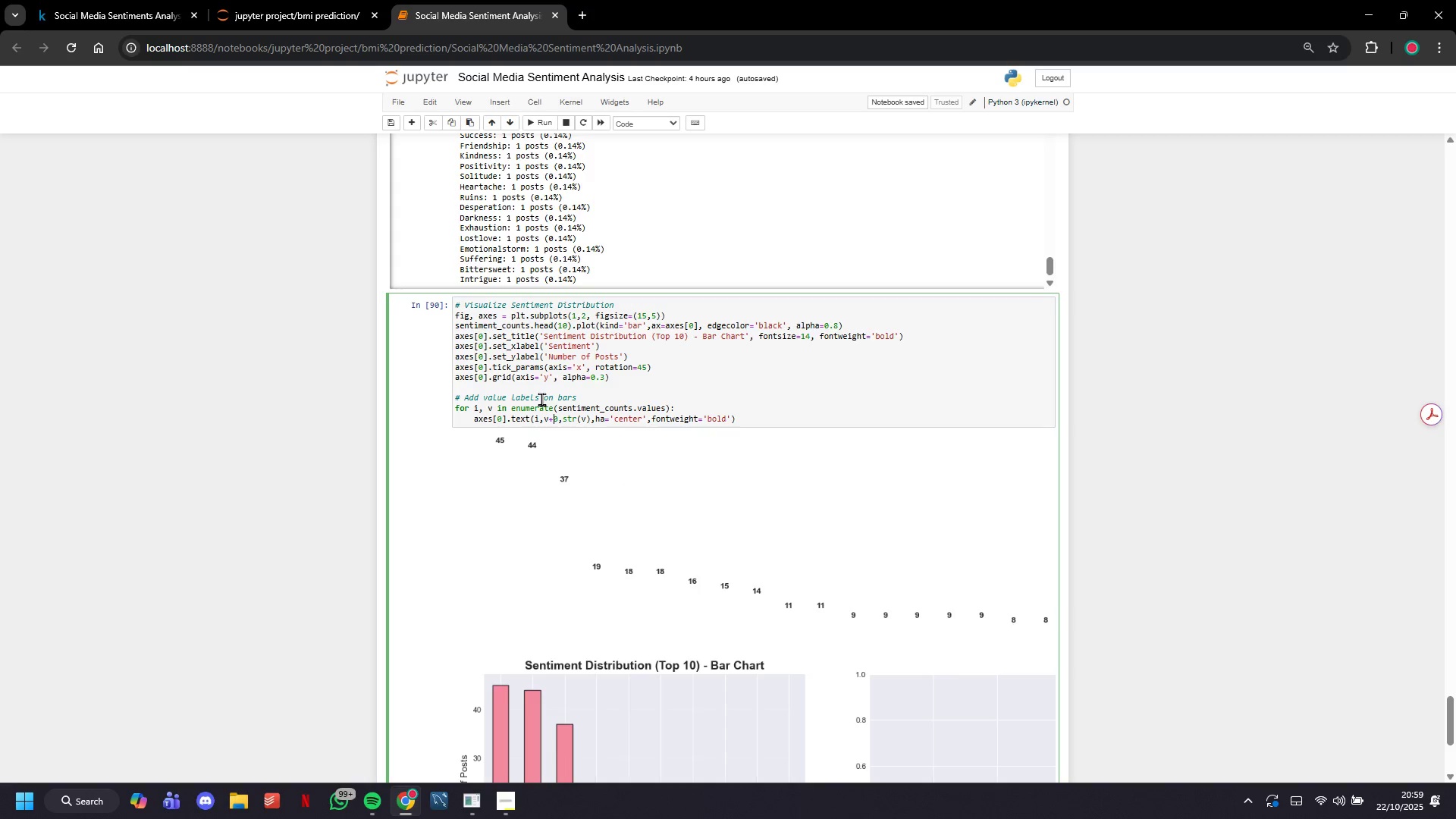 
key(1)
 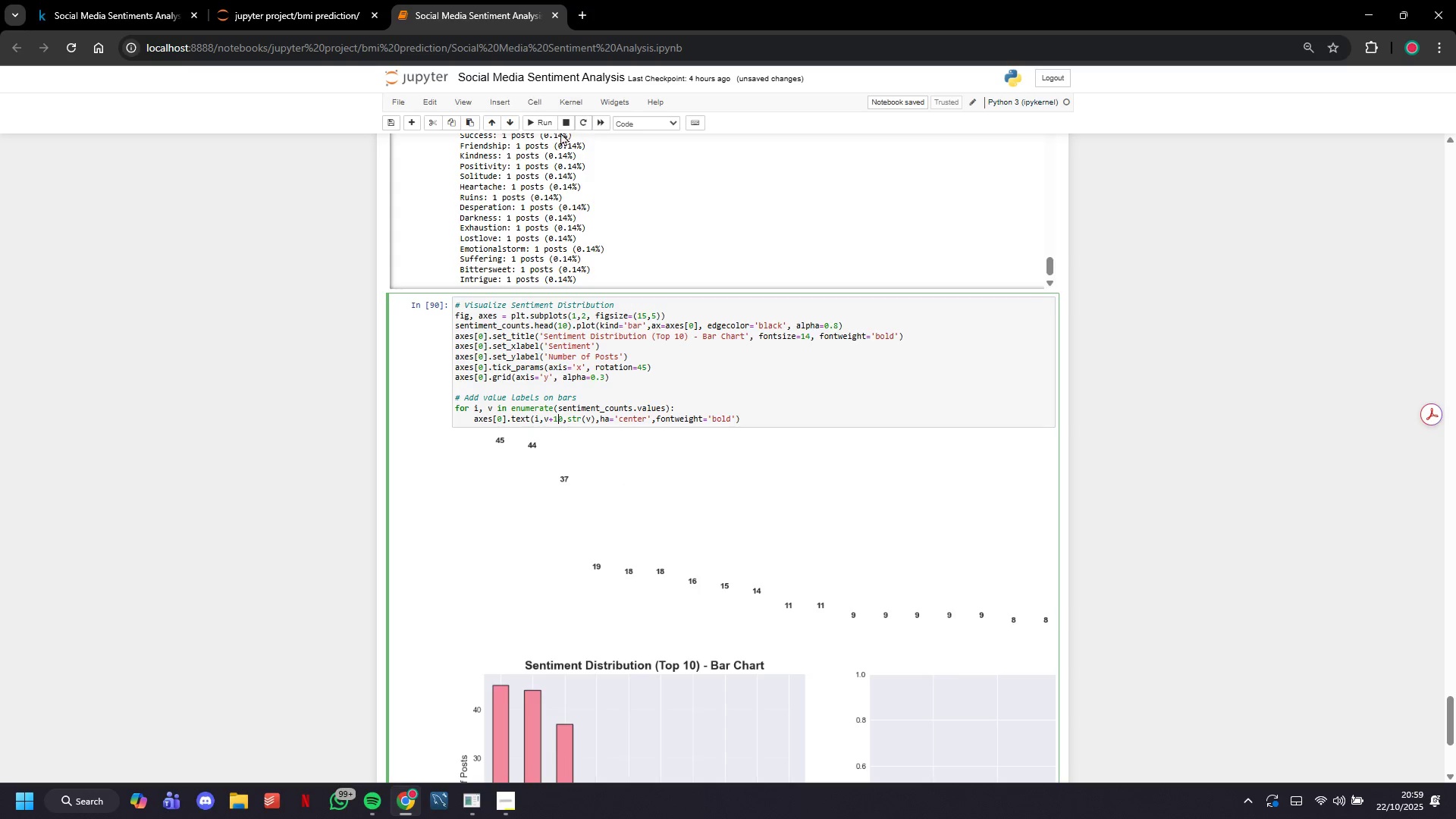 
left_click([543, 121])
 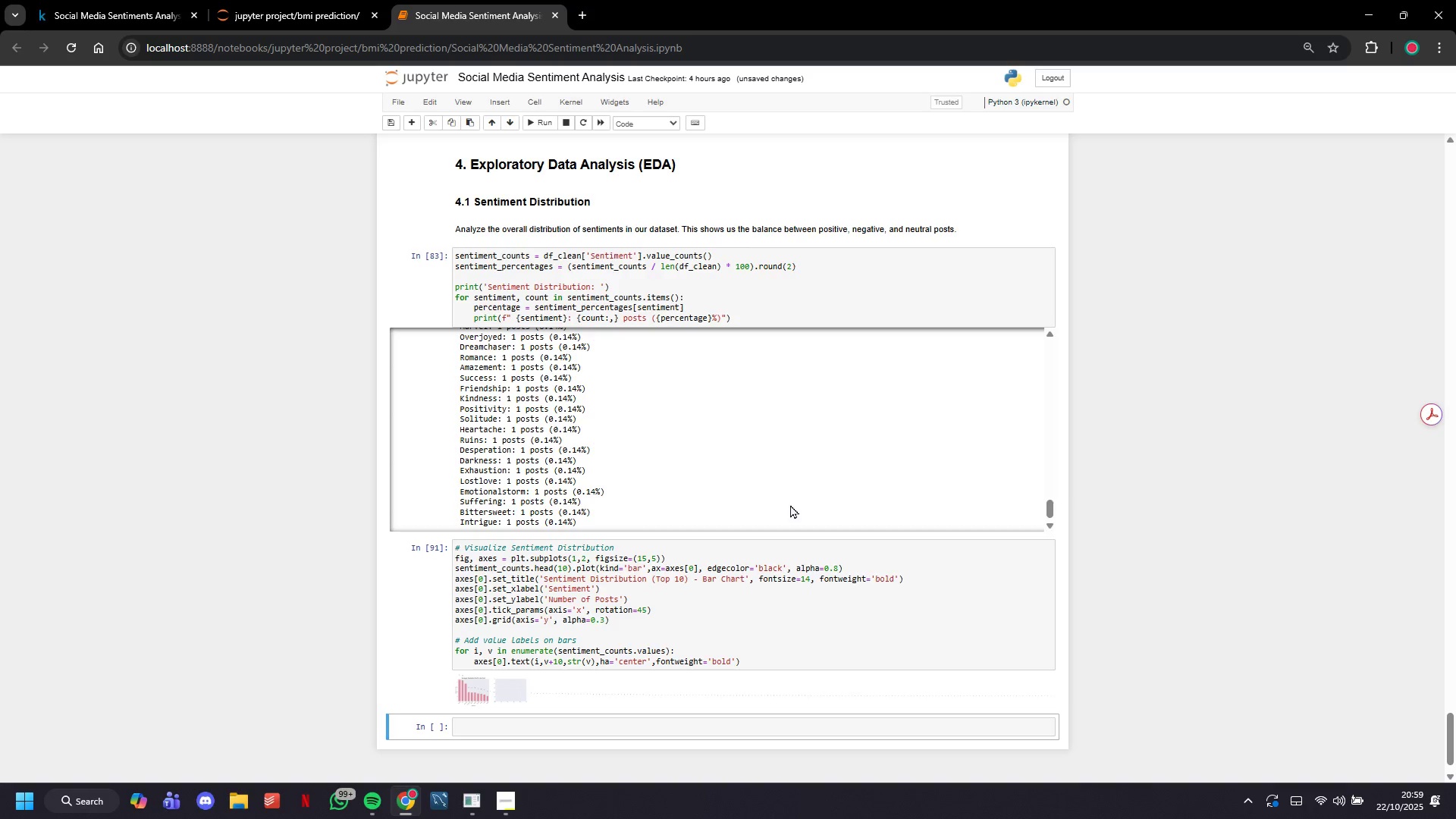 
wait(5.56)
 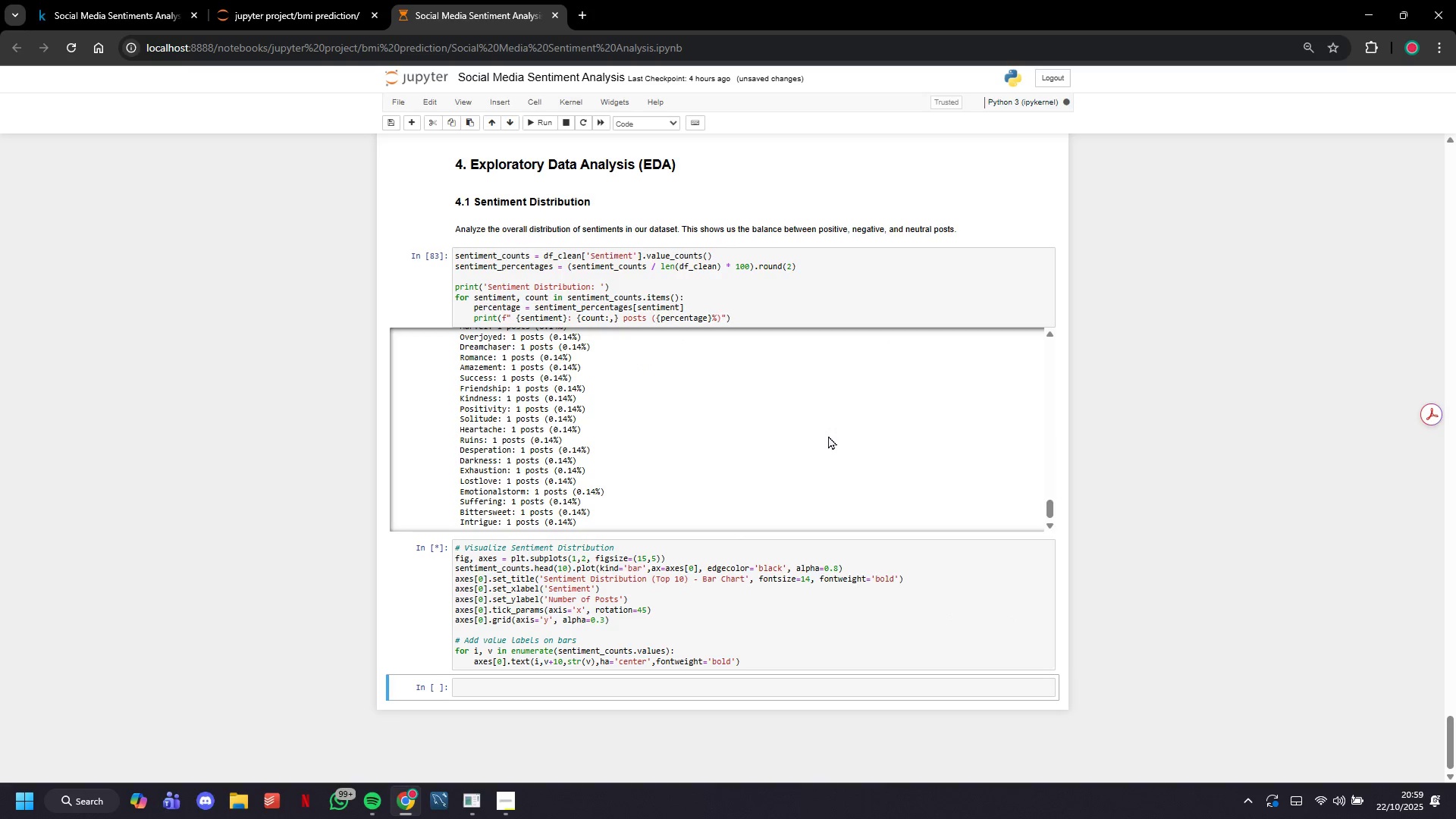 
double_click([483, 686])
 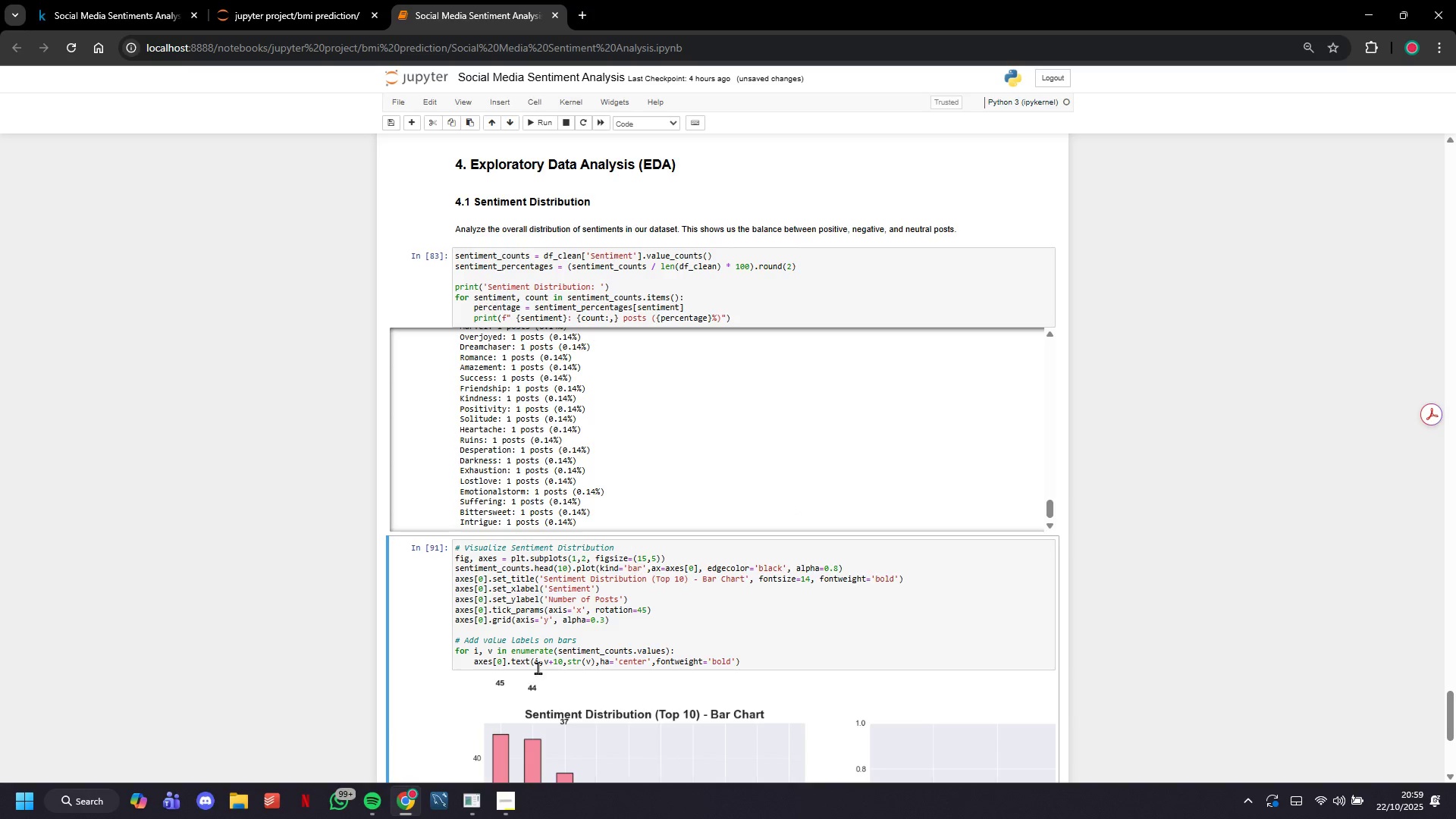 
scroll: coordinate [556, 613], scroll_direction: down, amount: 4.0
 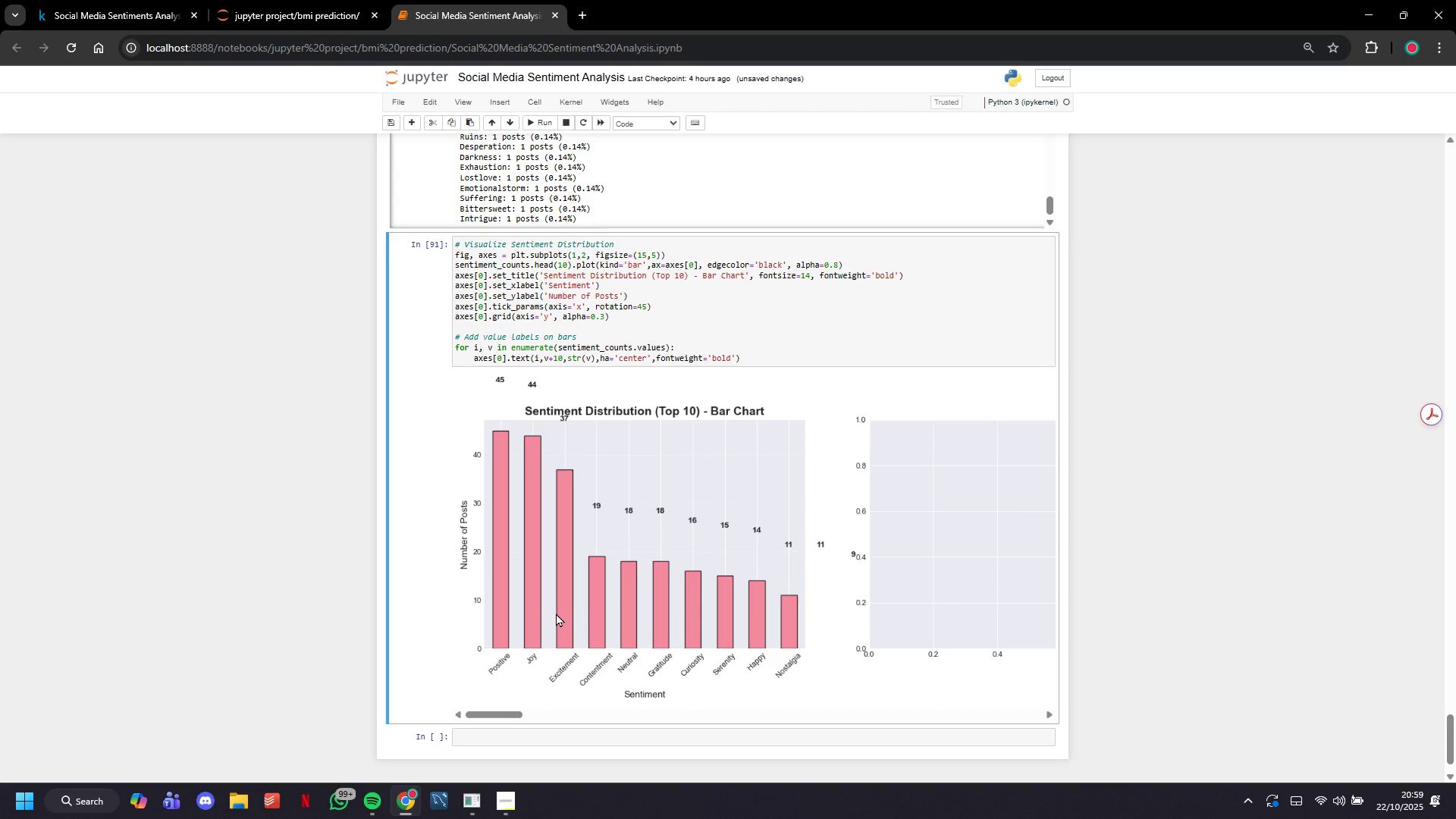 
scroll: coordinate [556, 613], scroll_direction: up, amount: 1.0
 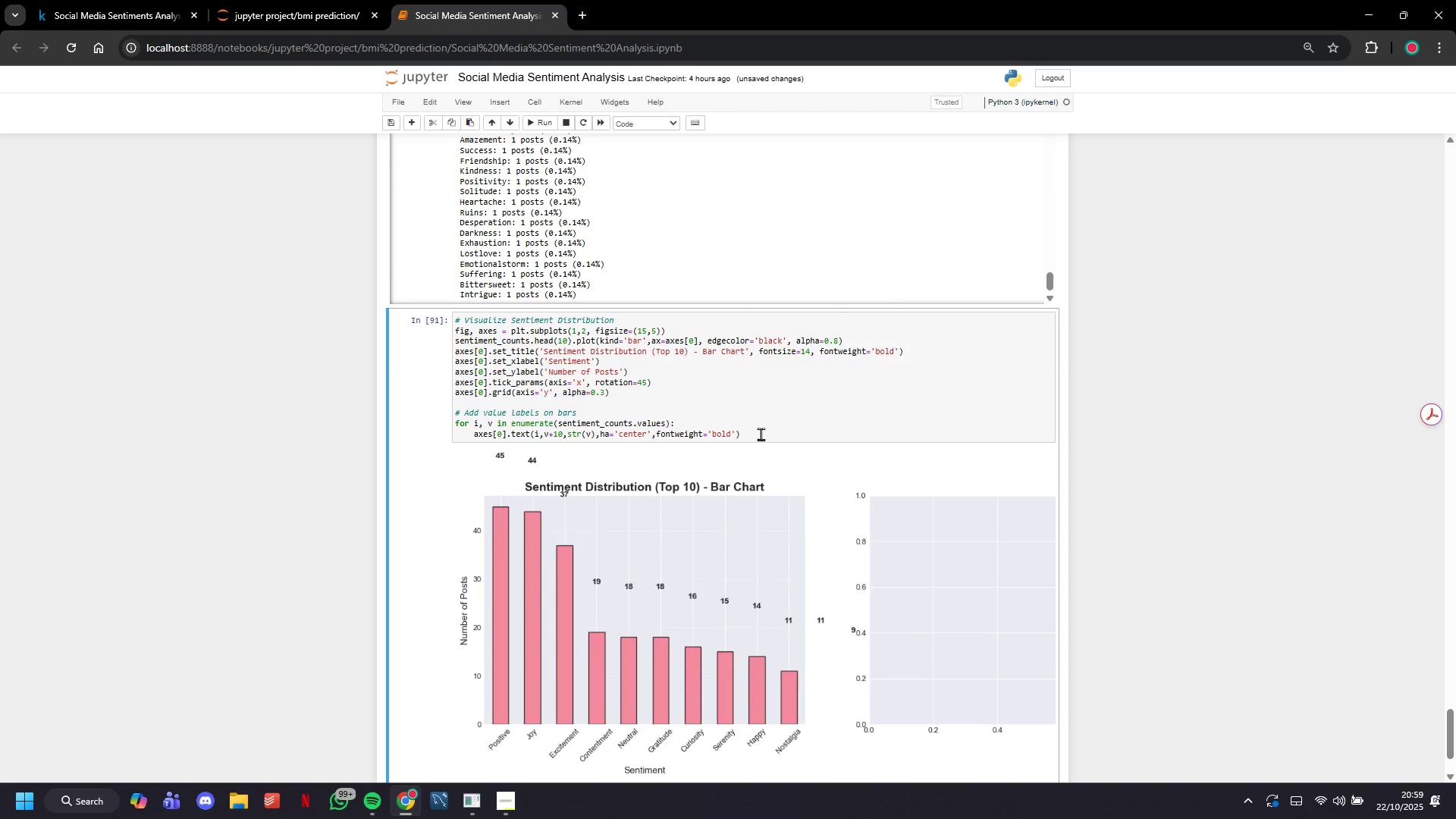 
left_click([761, 438])
 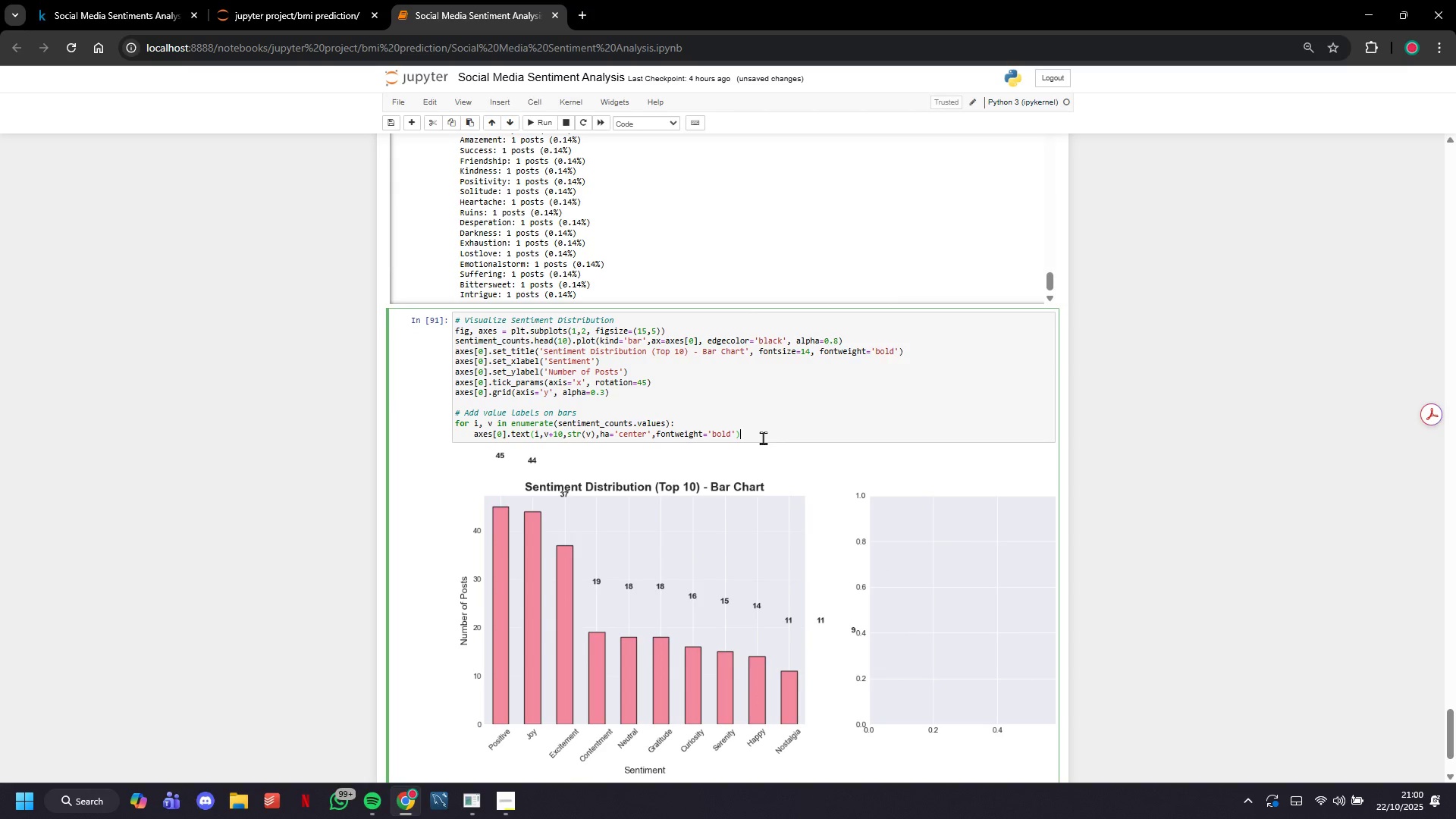 
left_click_drag(start_coordinate=[763, 438], to_coordinate=[441, 412])
 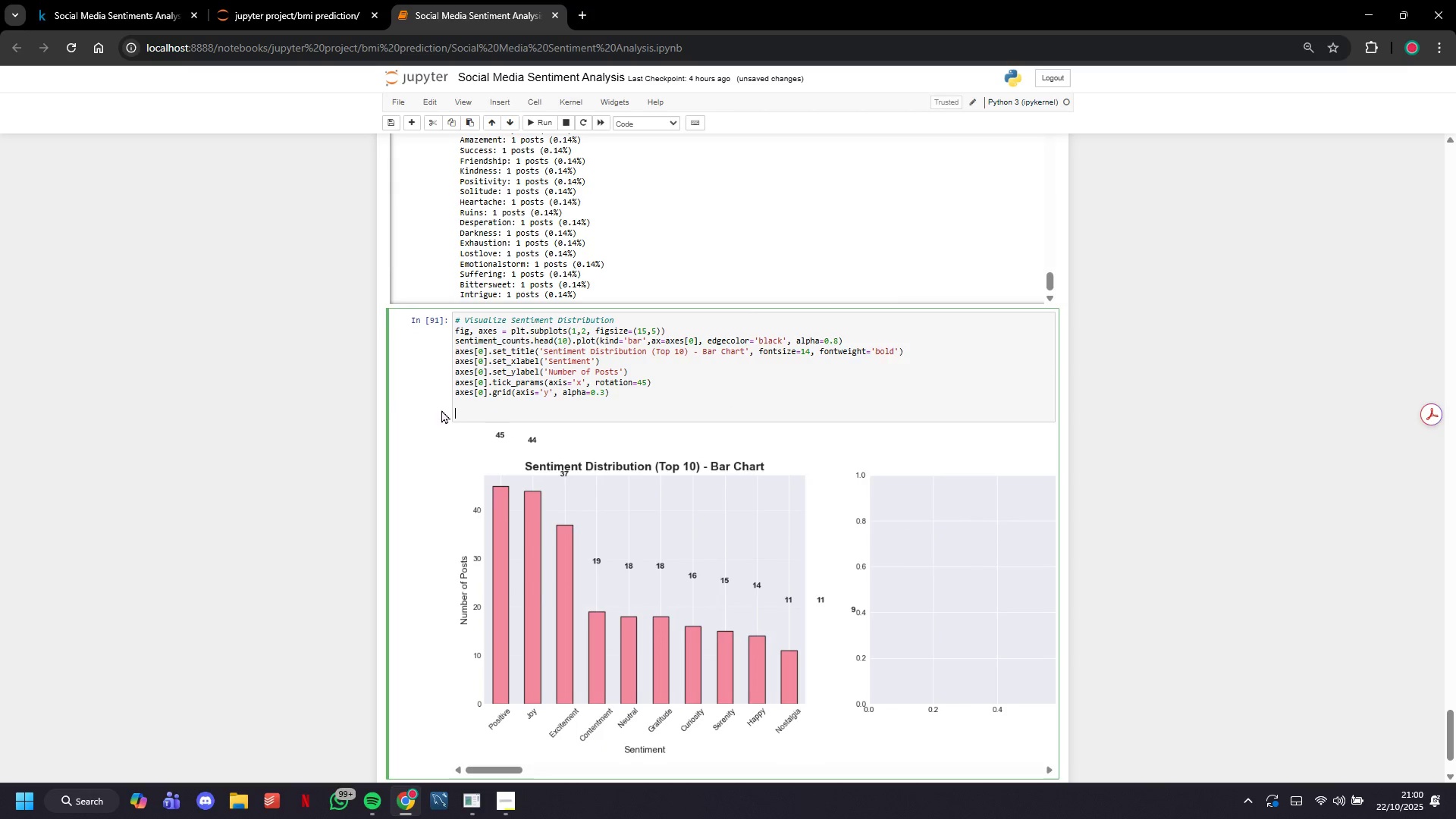 
key(Backspace)